 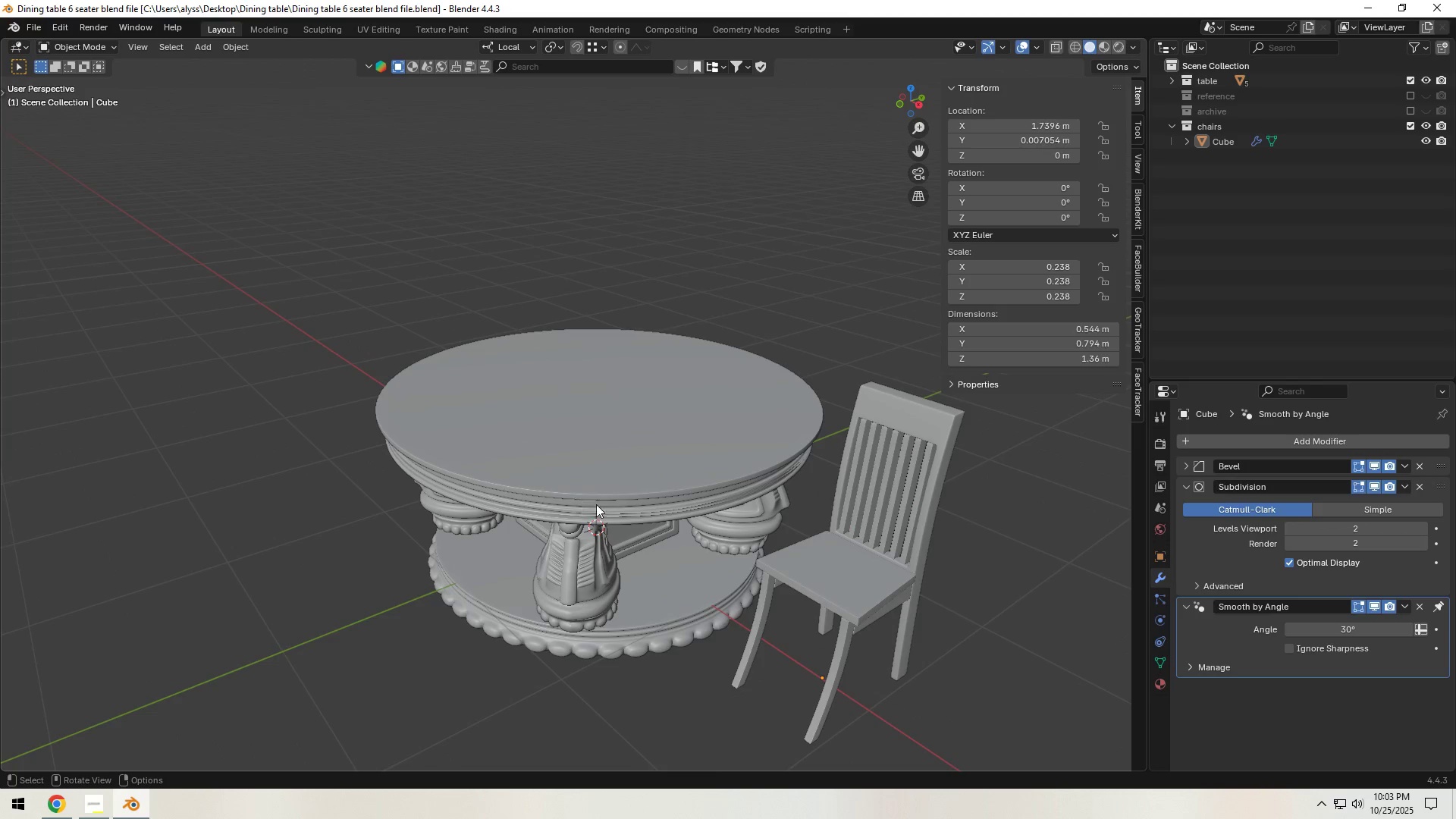 
hold_key(key=ShiftLeft, duration=0.32)
 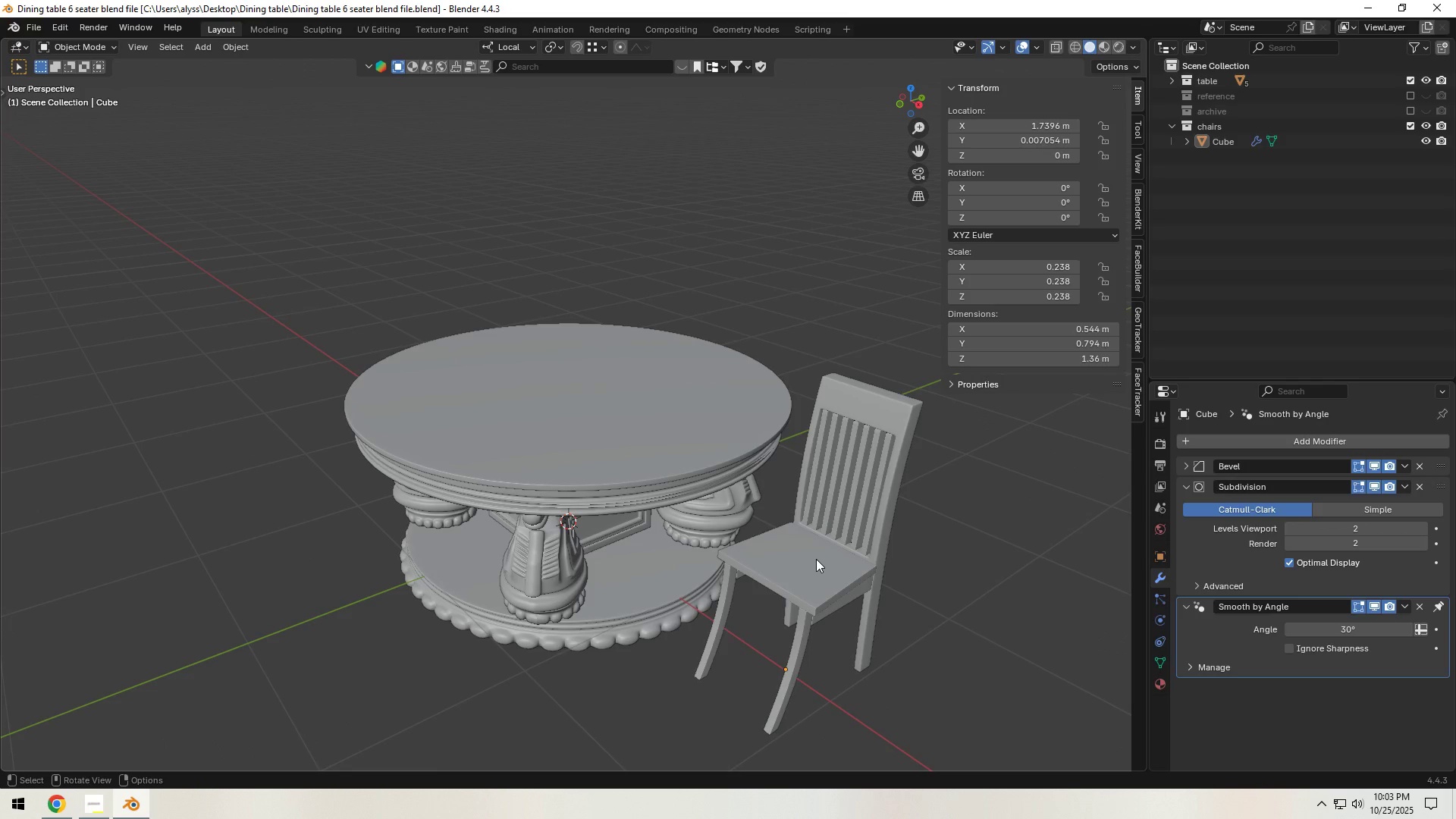 
left_click([816, 559])
 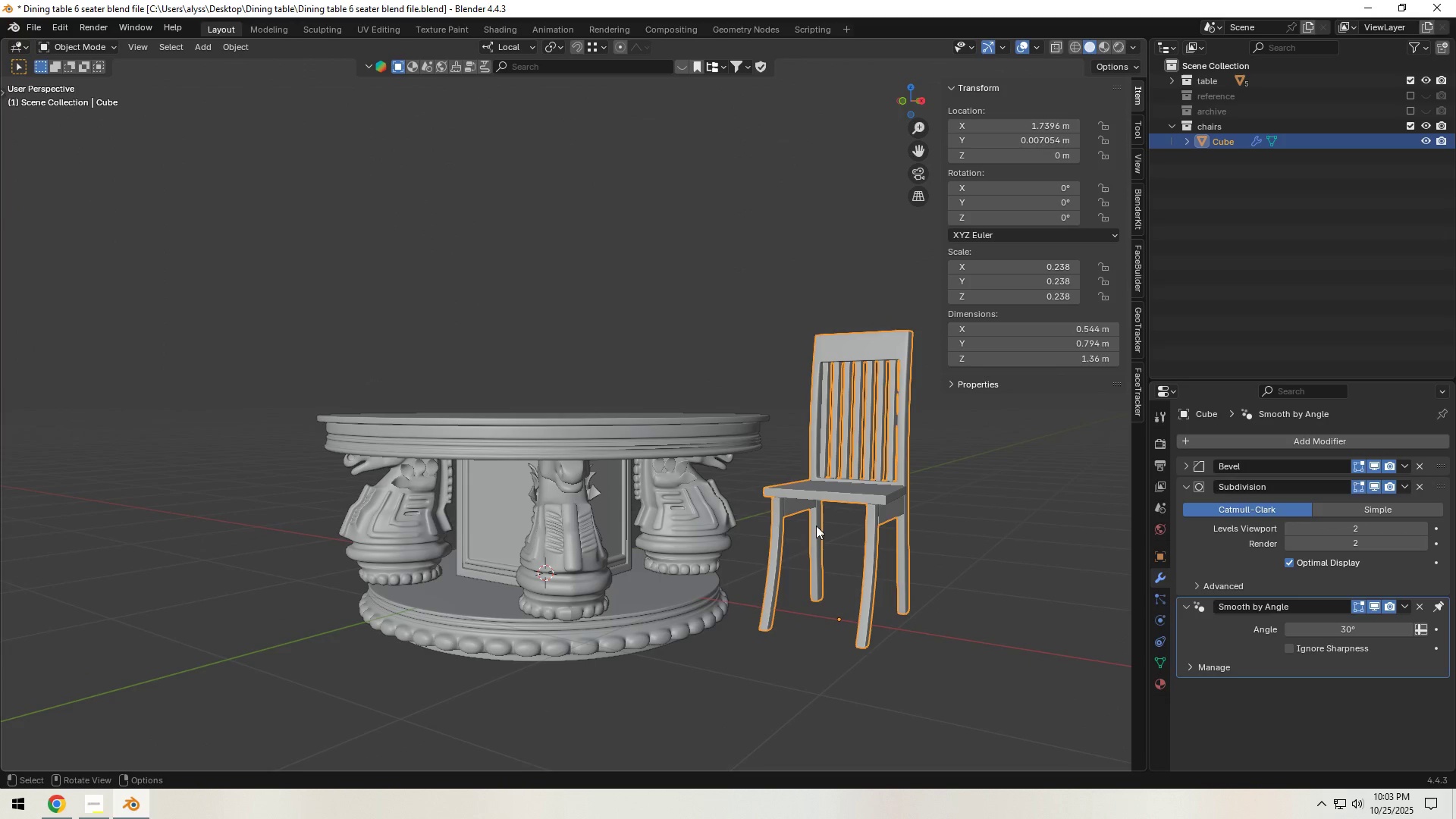 
hold_key(key=Backquote, duration=0.54)
 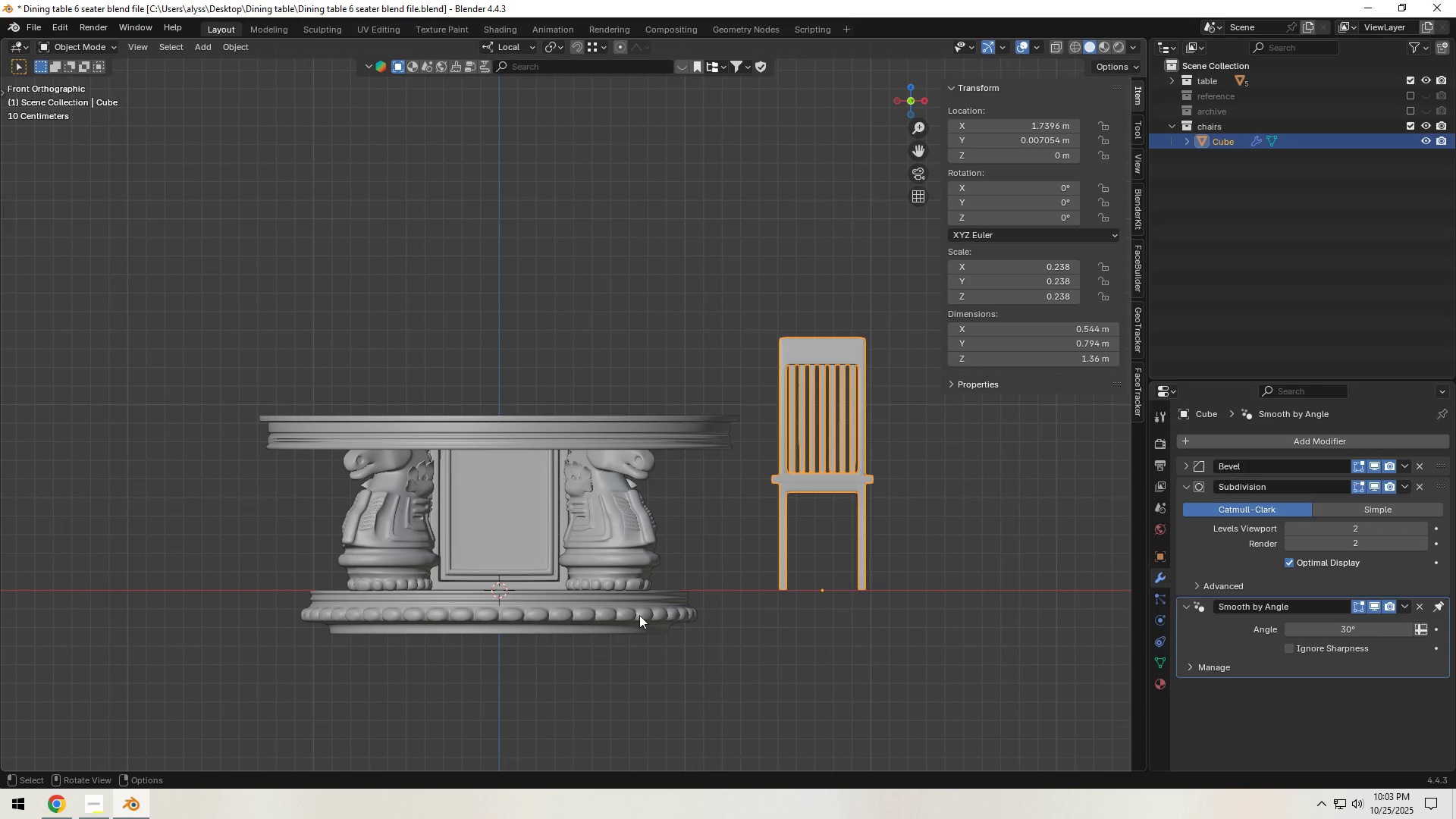 
left_click([604, 630])
 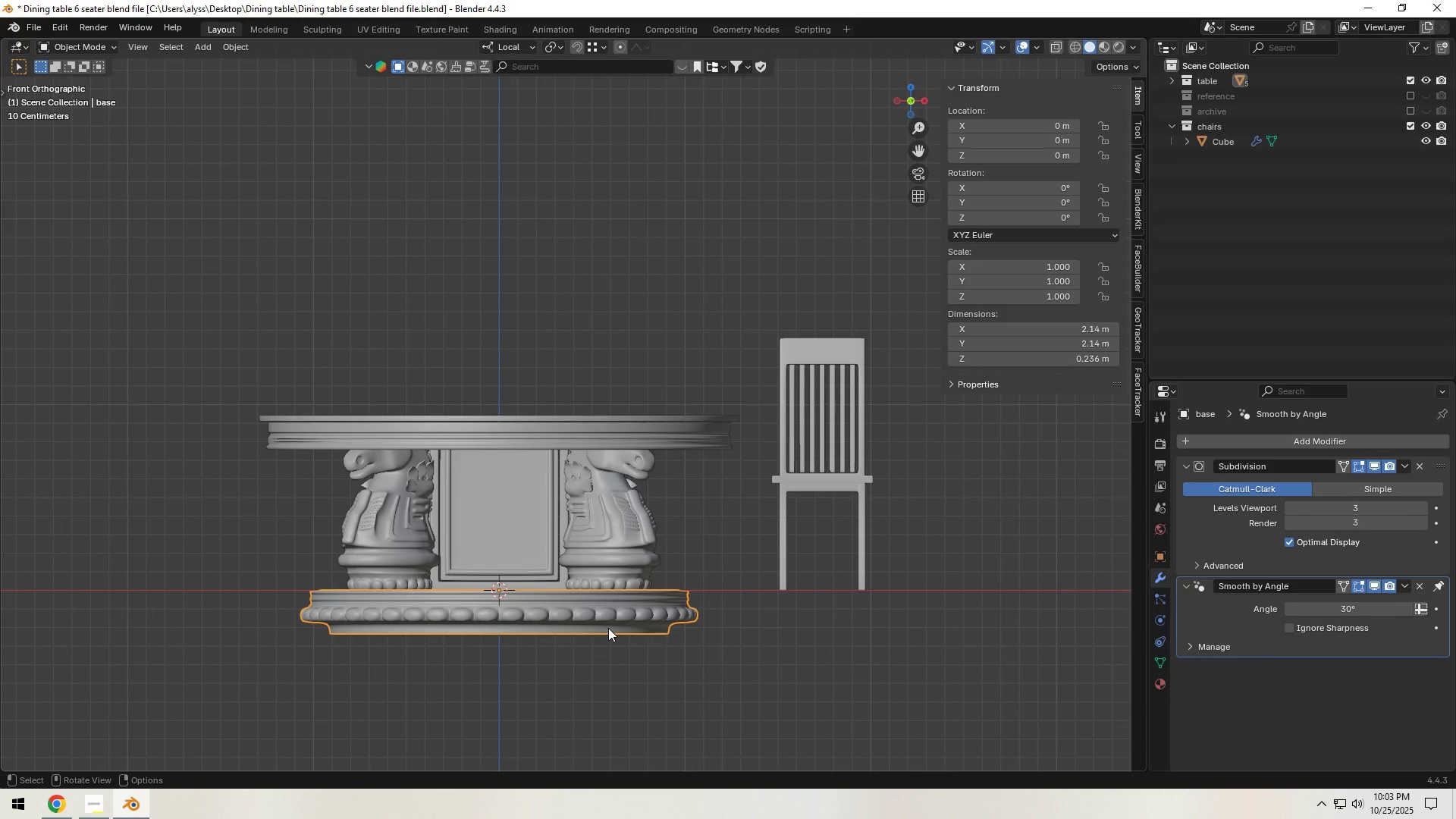 
type(agz)
 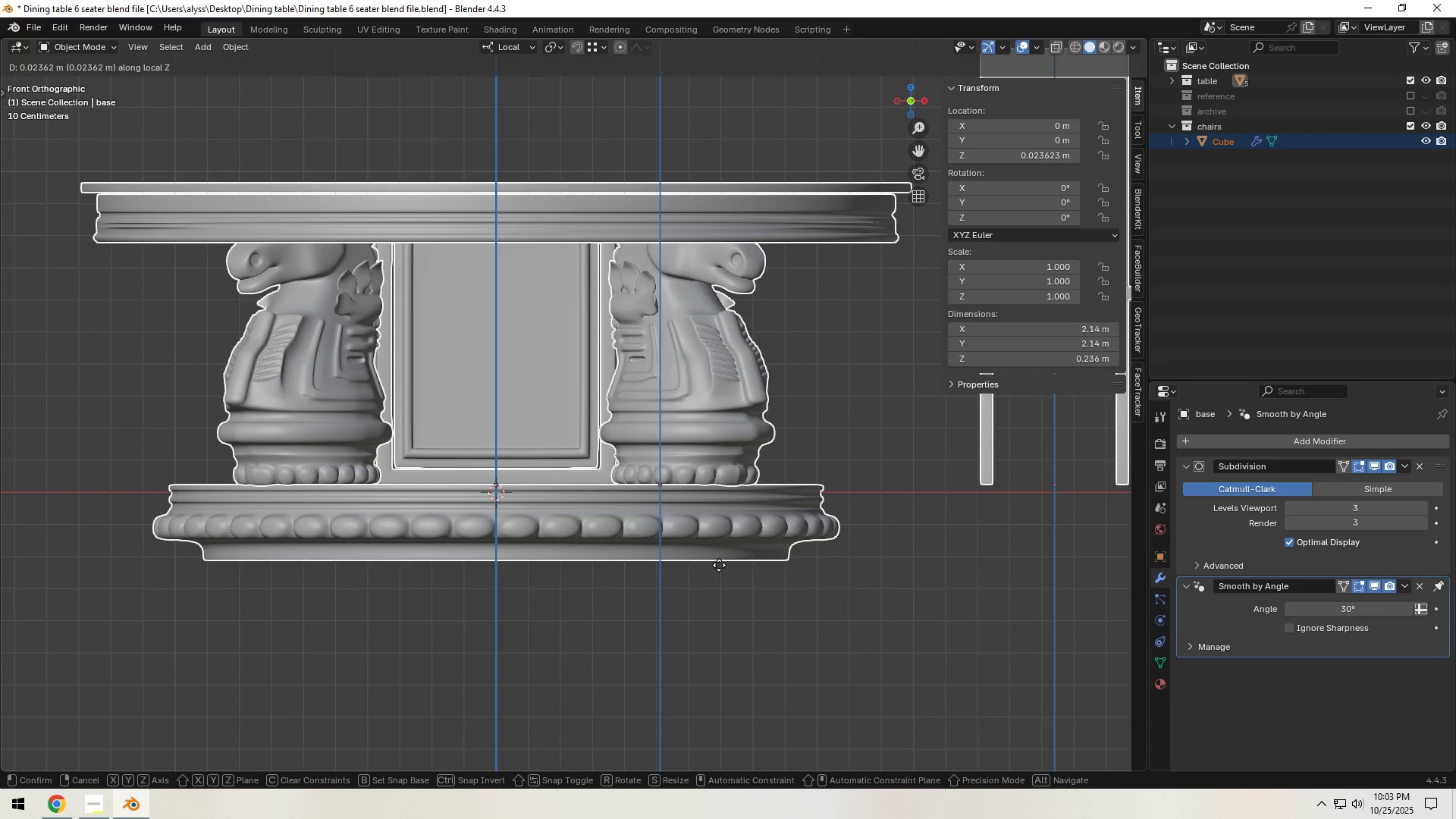 
scroll: coordinate [657, 529], scroll_direction: up, amount: 3.0
 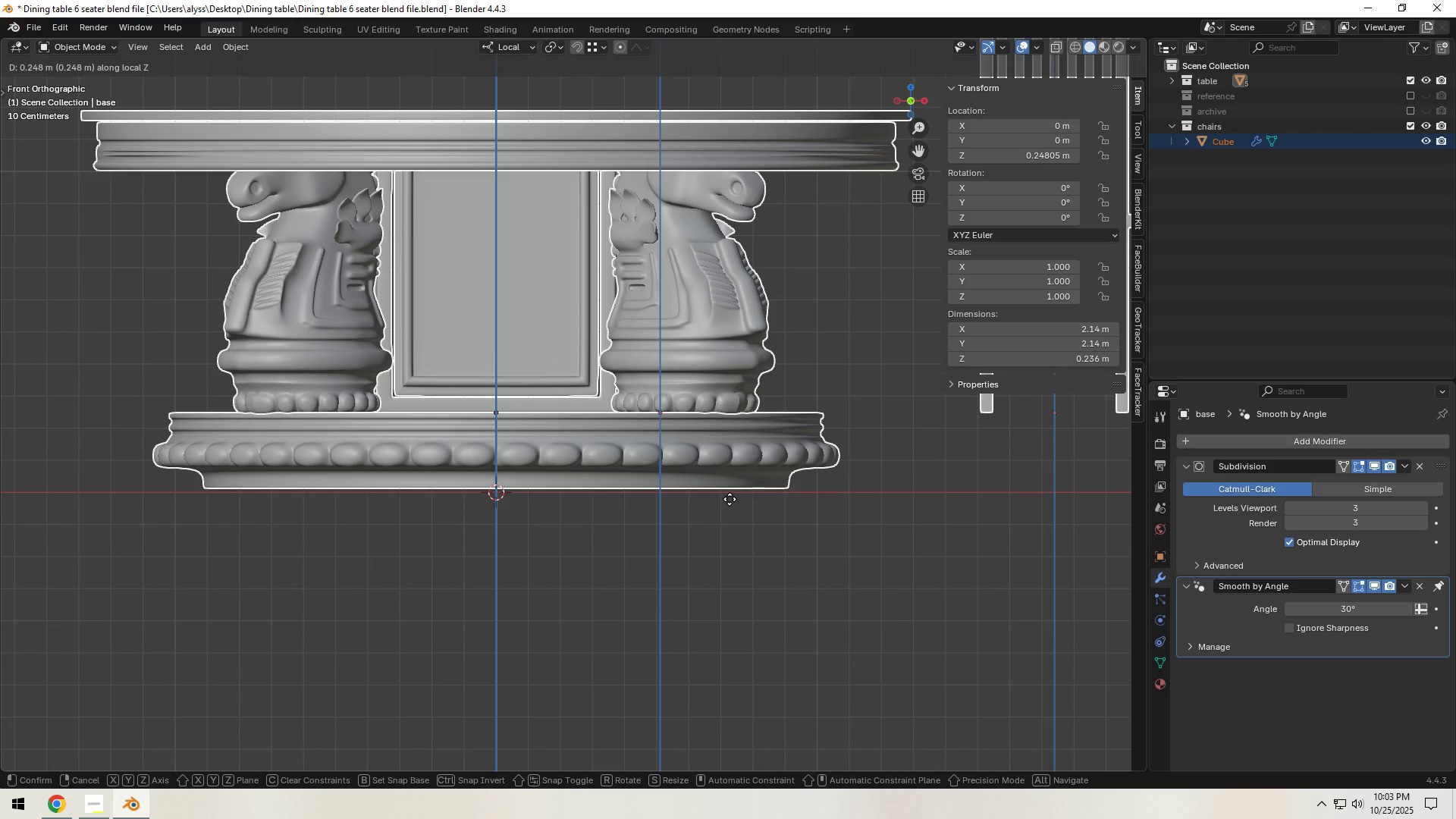 
wait(5.3)
 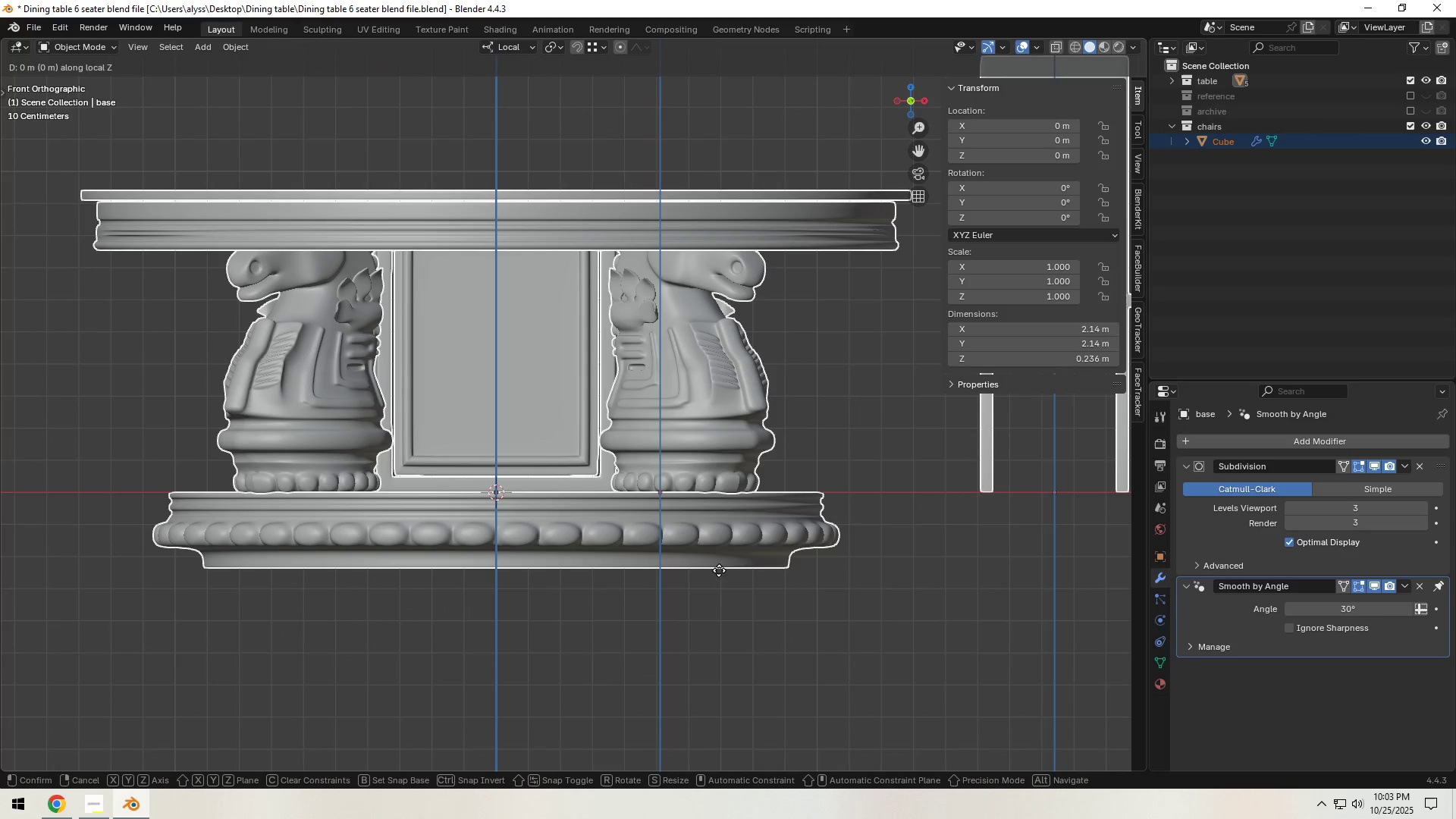 
left_click([730, 501])
 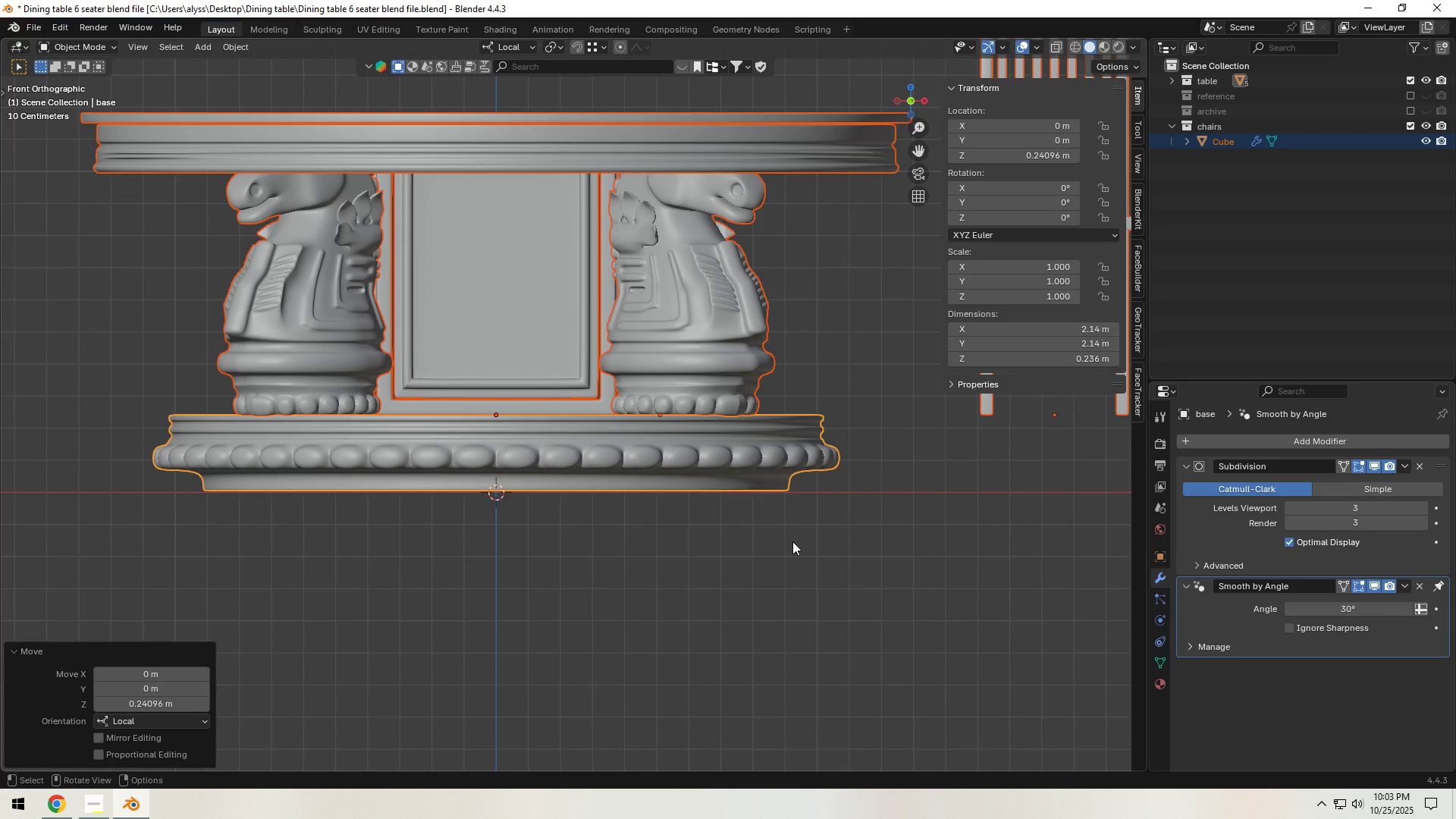 
left_click([792, 541])
 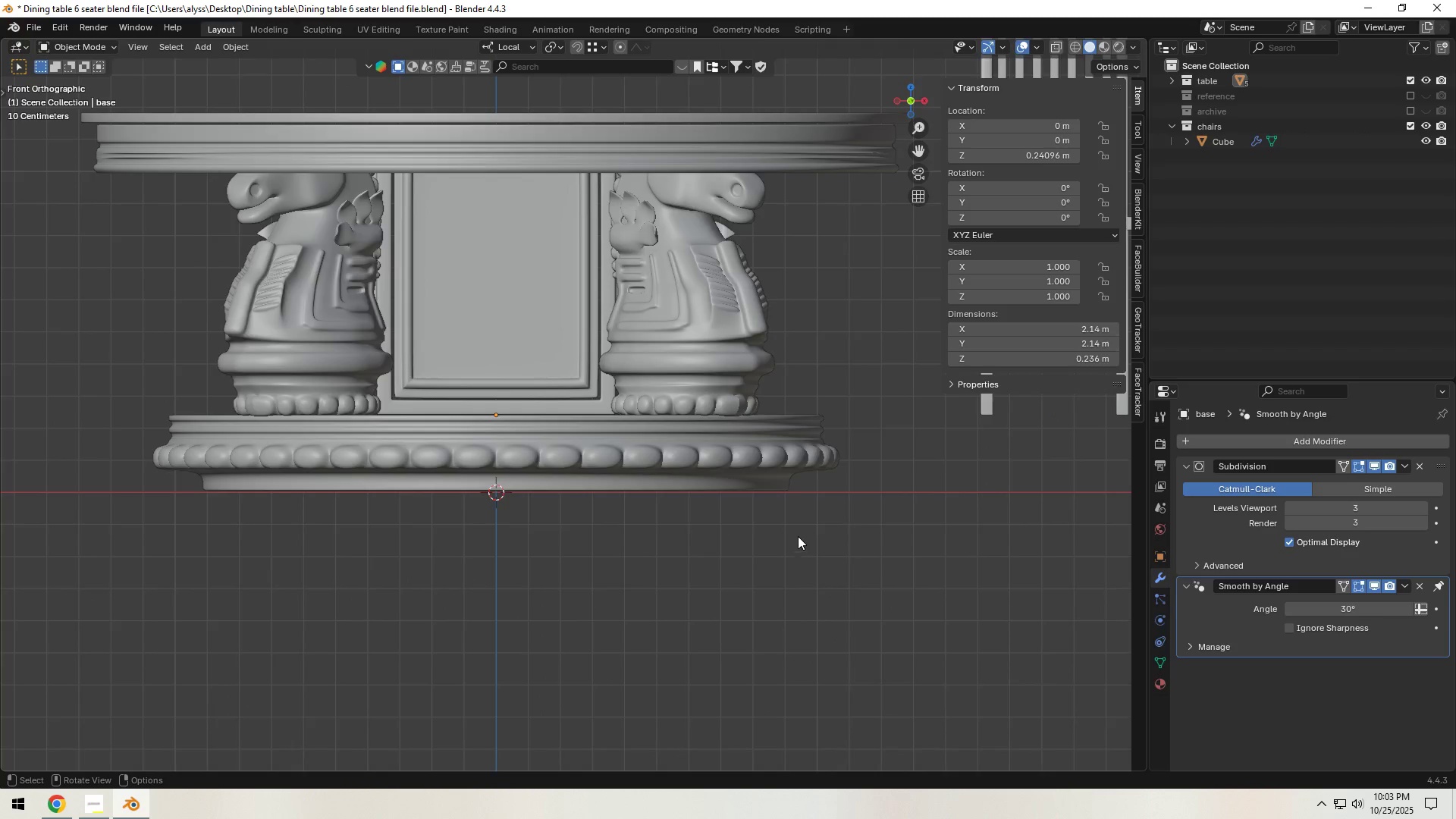 
scroll: coordinate [798, 536], scroll_direction: down, amount: 3.0
 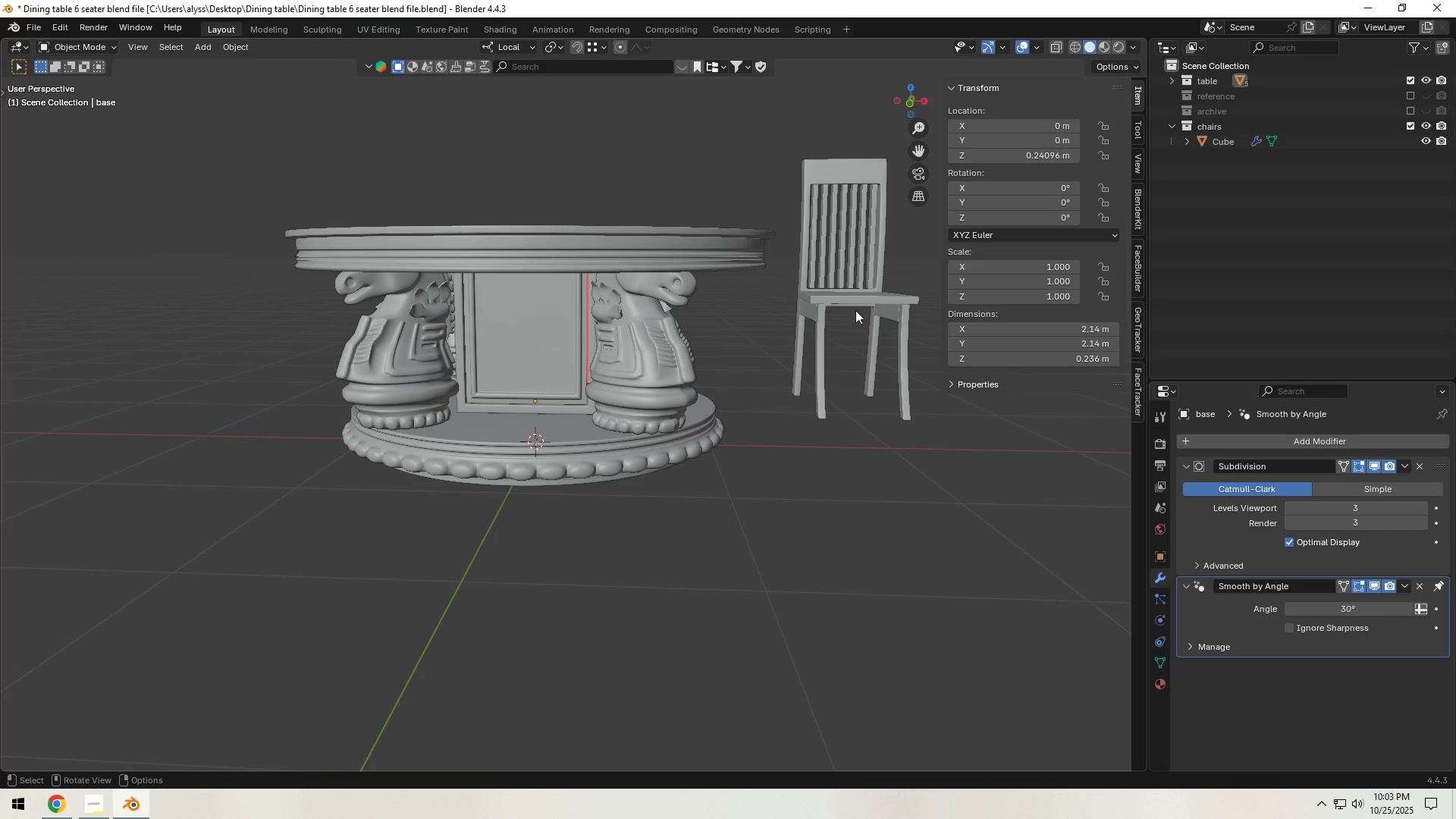 
hold_key(key=Backquote, duration=1.0)
 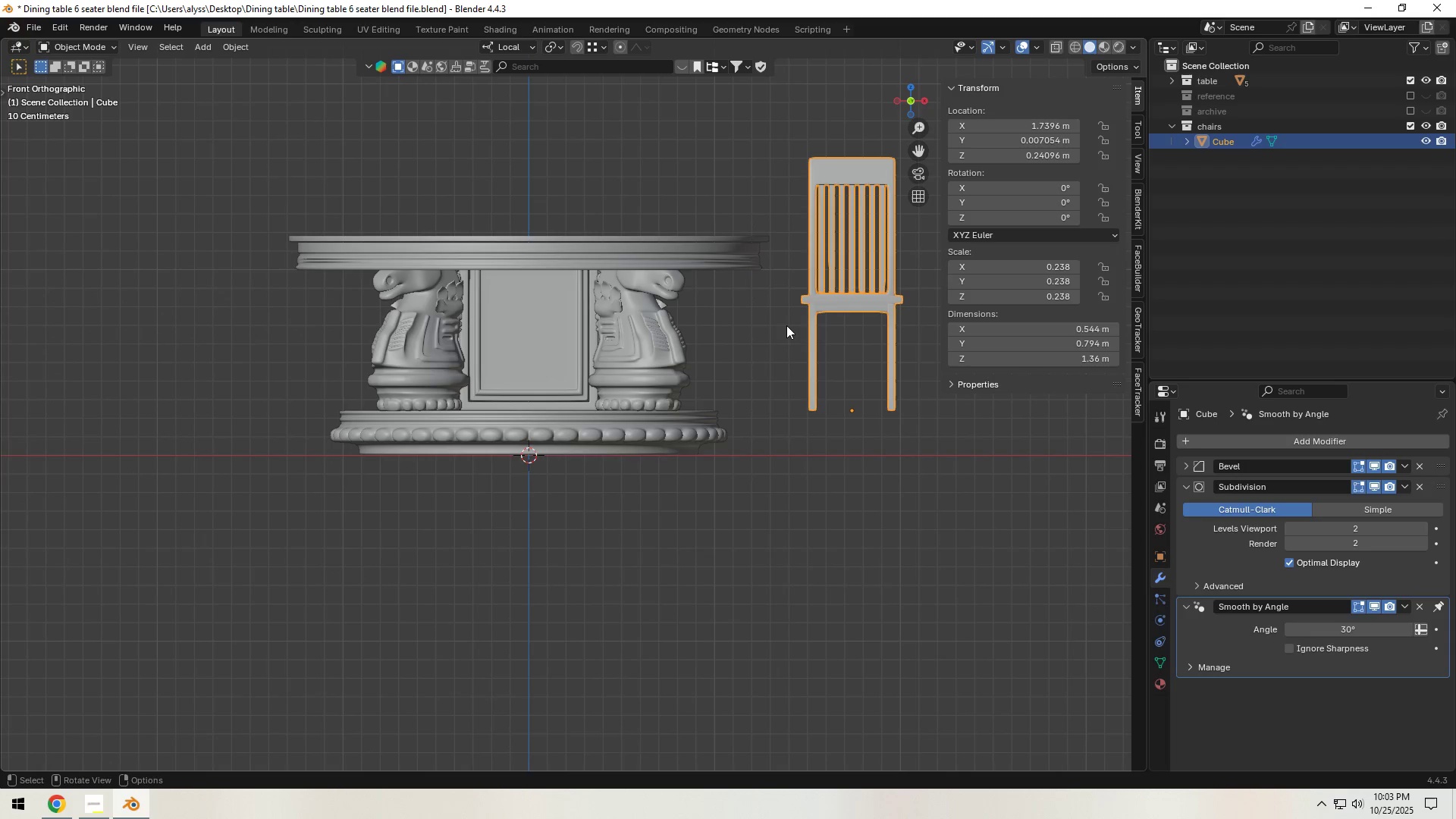 
hold_key(key=ShiftLeft, duration=0.36)
 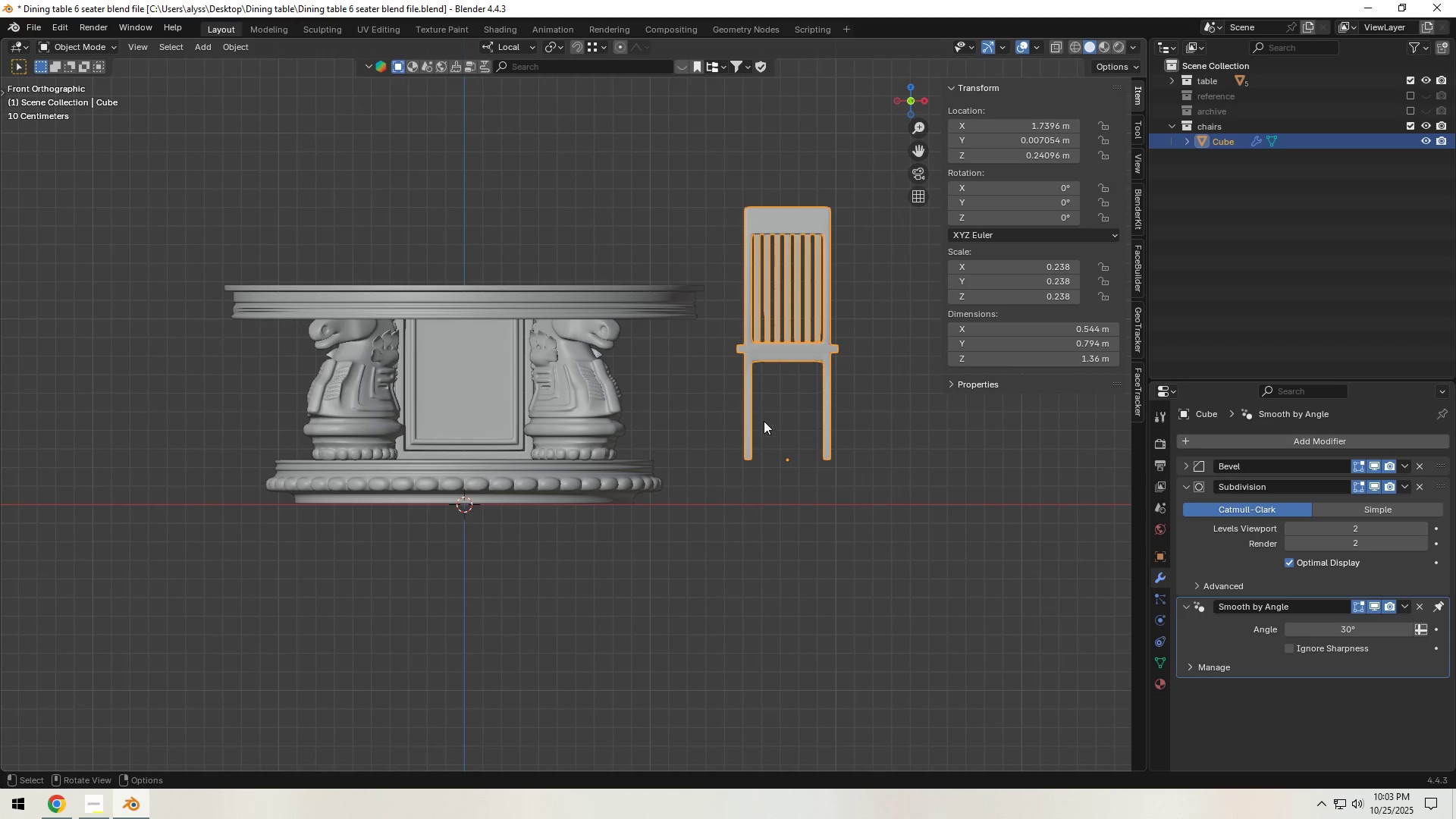 
key(Alt+AltLeft)
 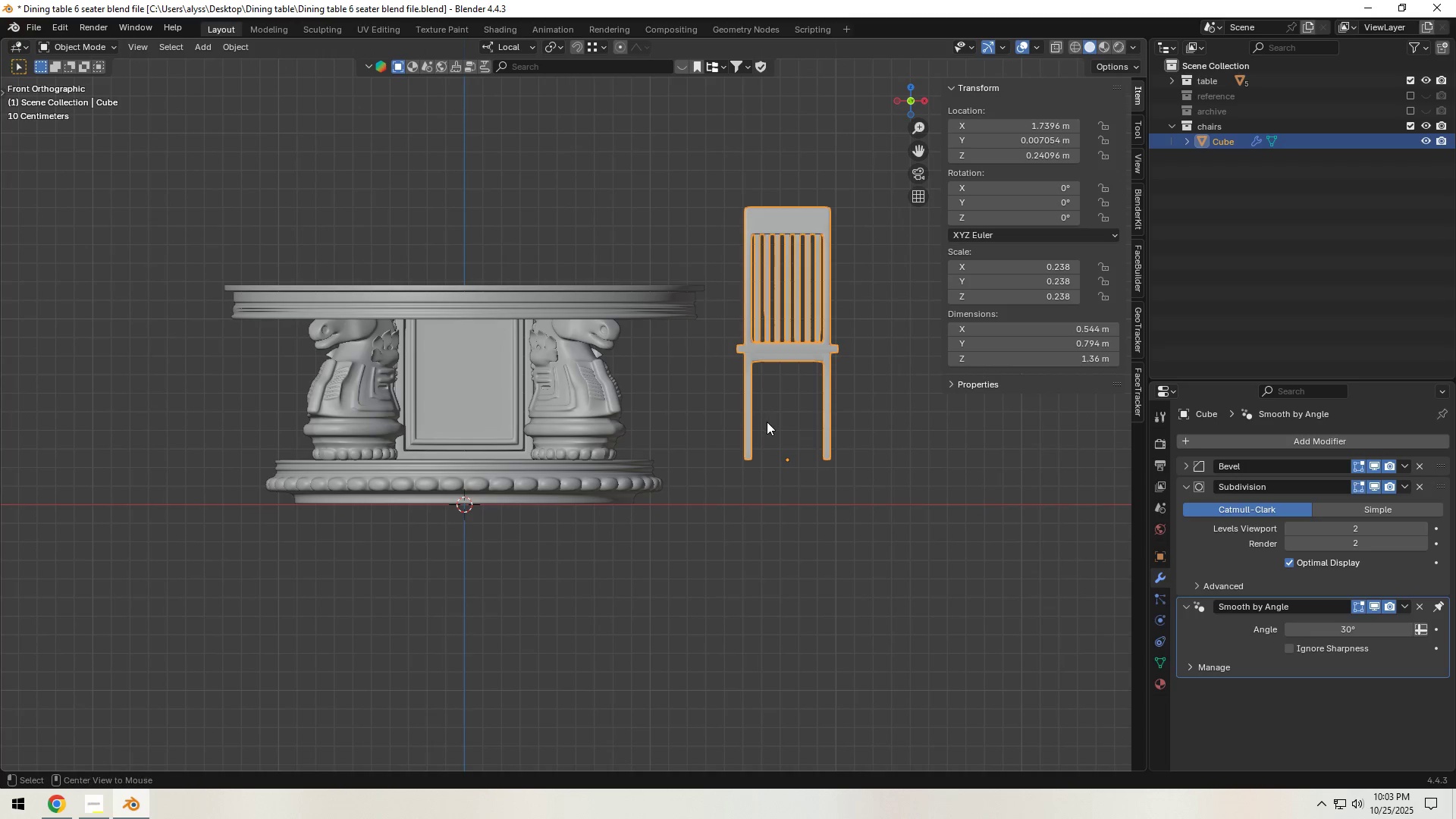 
type(ggx)
 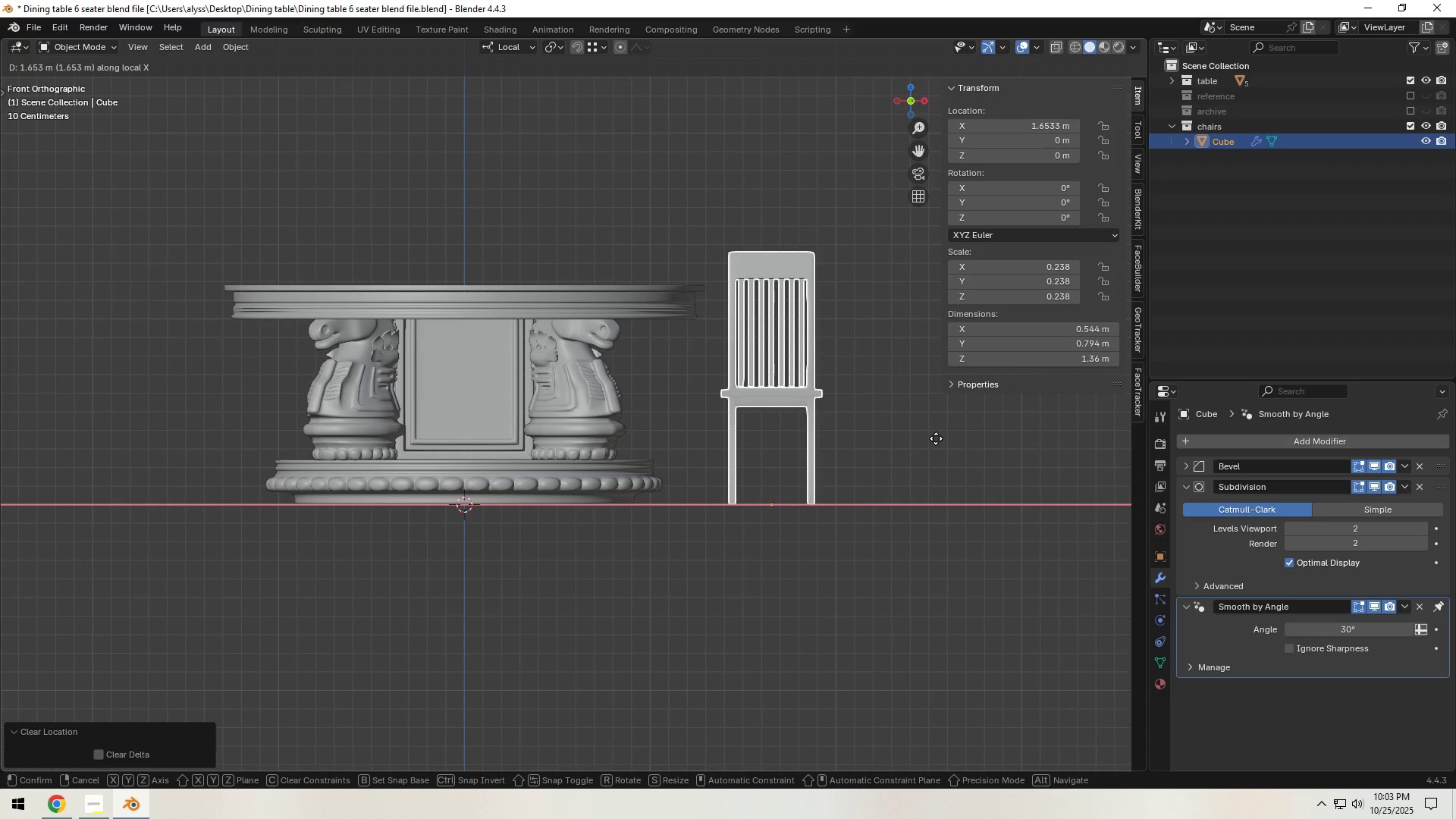 
left_click([936, 438])
 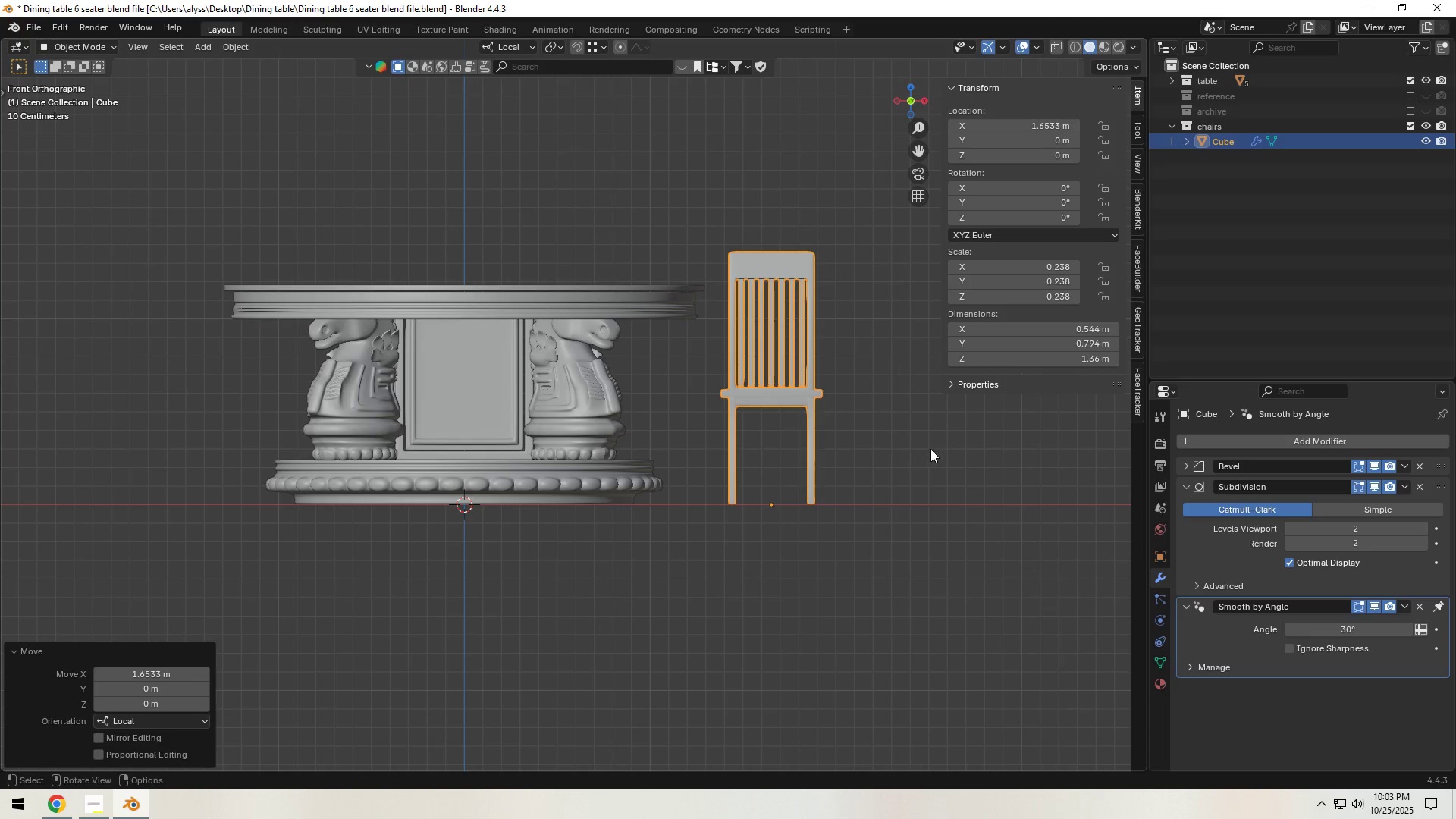 
type(rz90)
key(Backspace)
key(Backspace)
key(Backspace)
key(Backspace)
type(-90)
key(NumpadEnter)
type(s)
 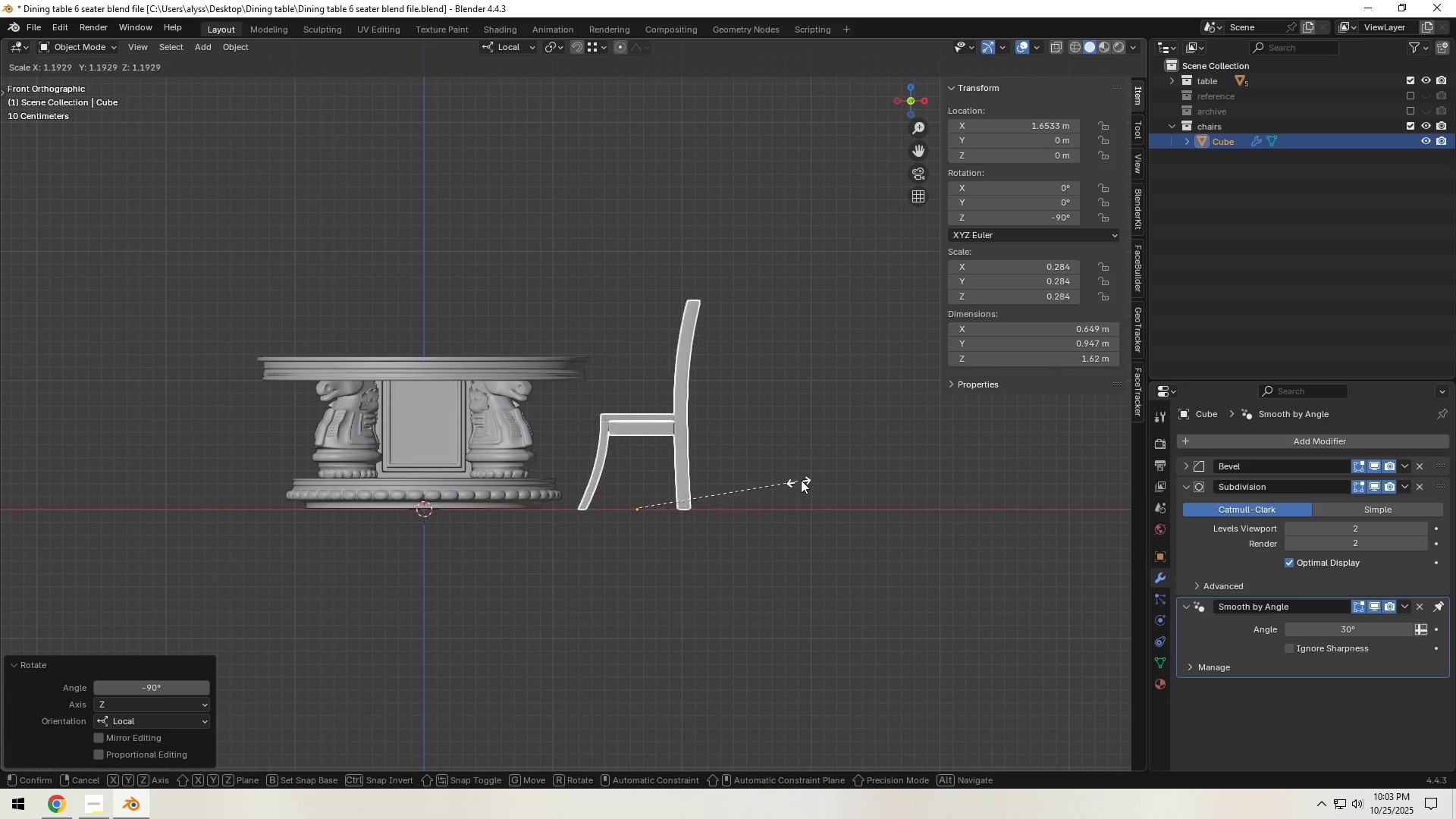 
scroll: coordinate [774, 505], scroll_direction: down, amount: 2.0
 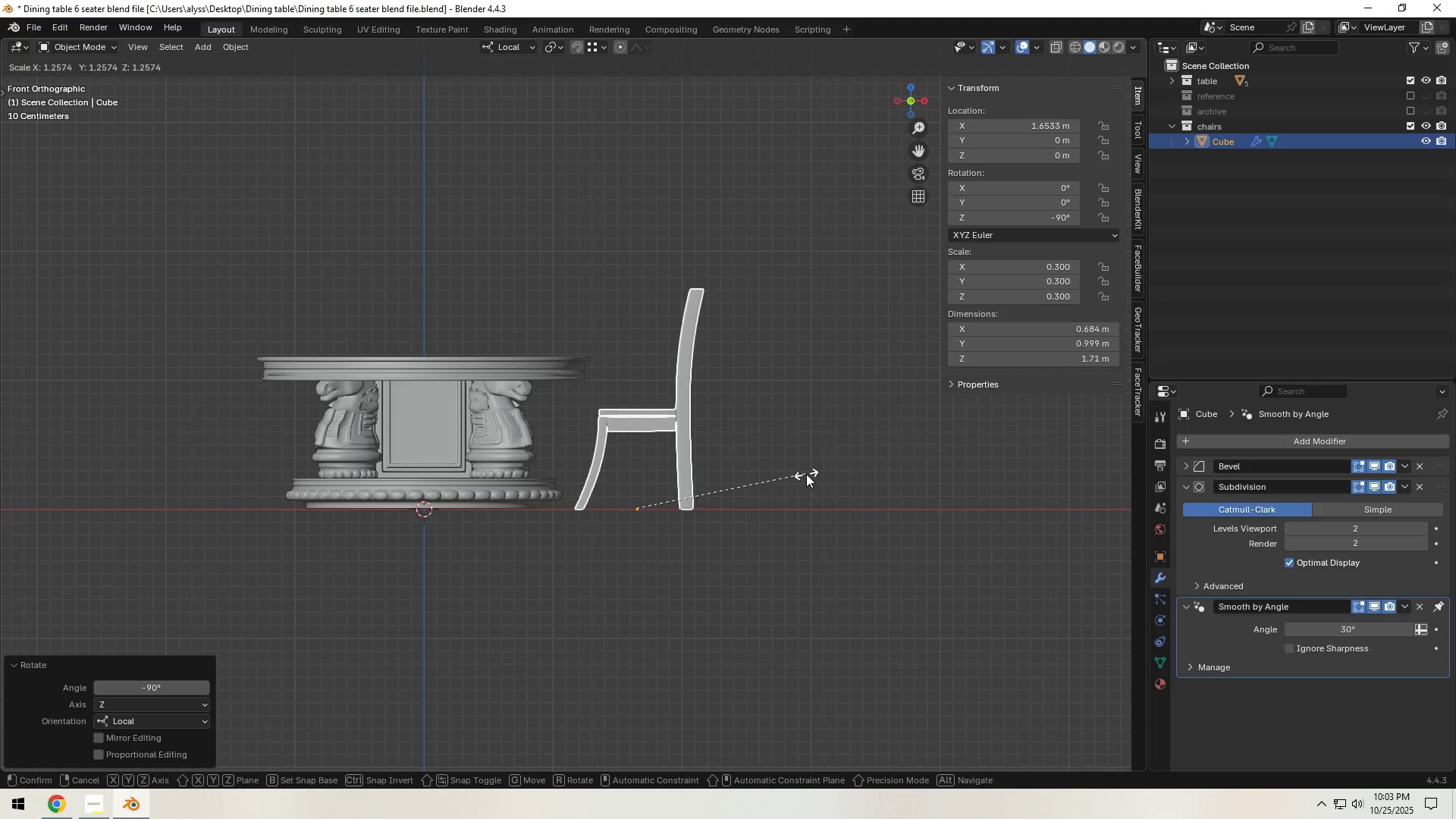 
double_click([806, 474])
 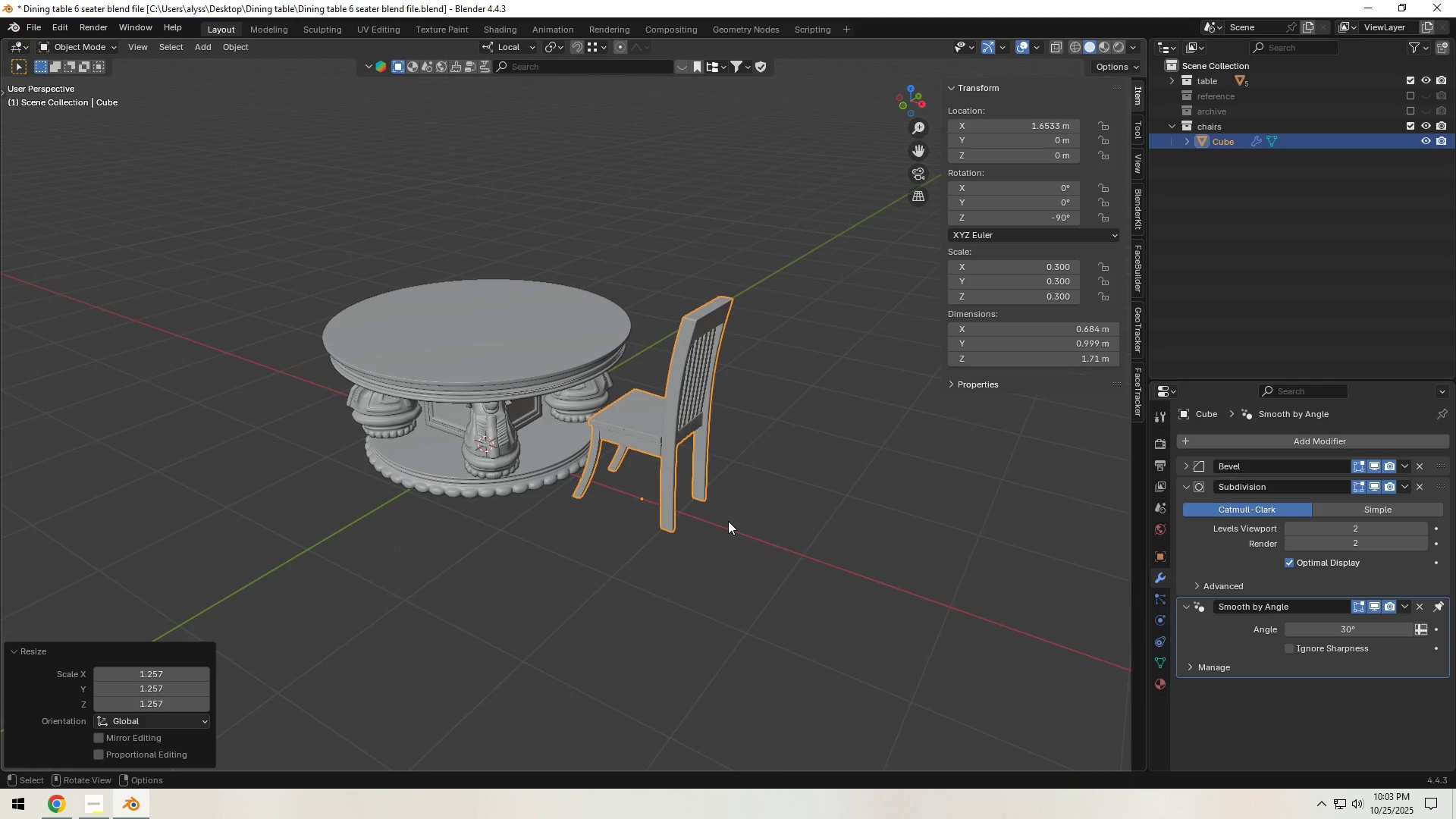 
left_click([789, 506])
 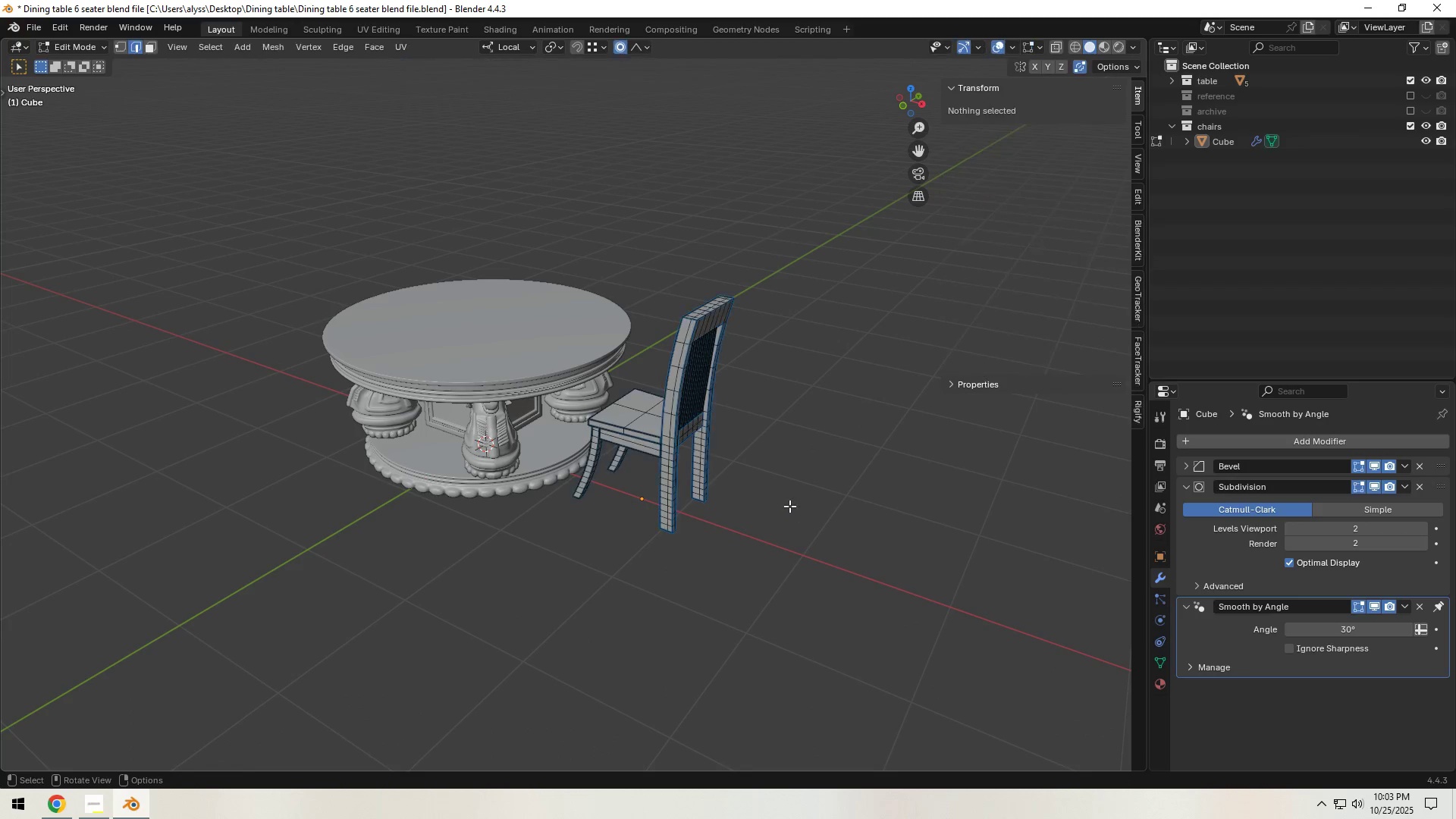 
key(Tab)
 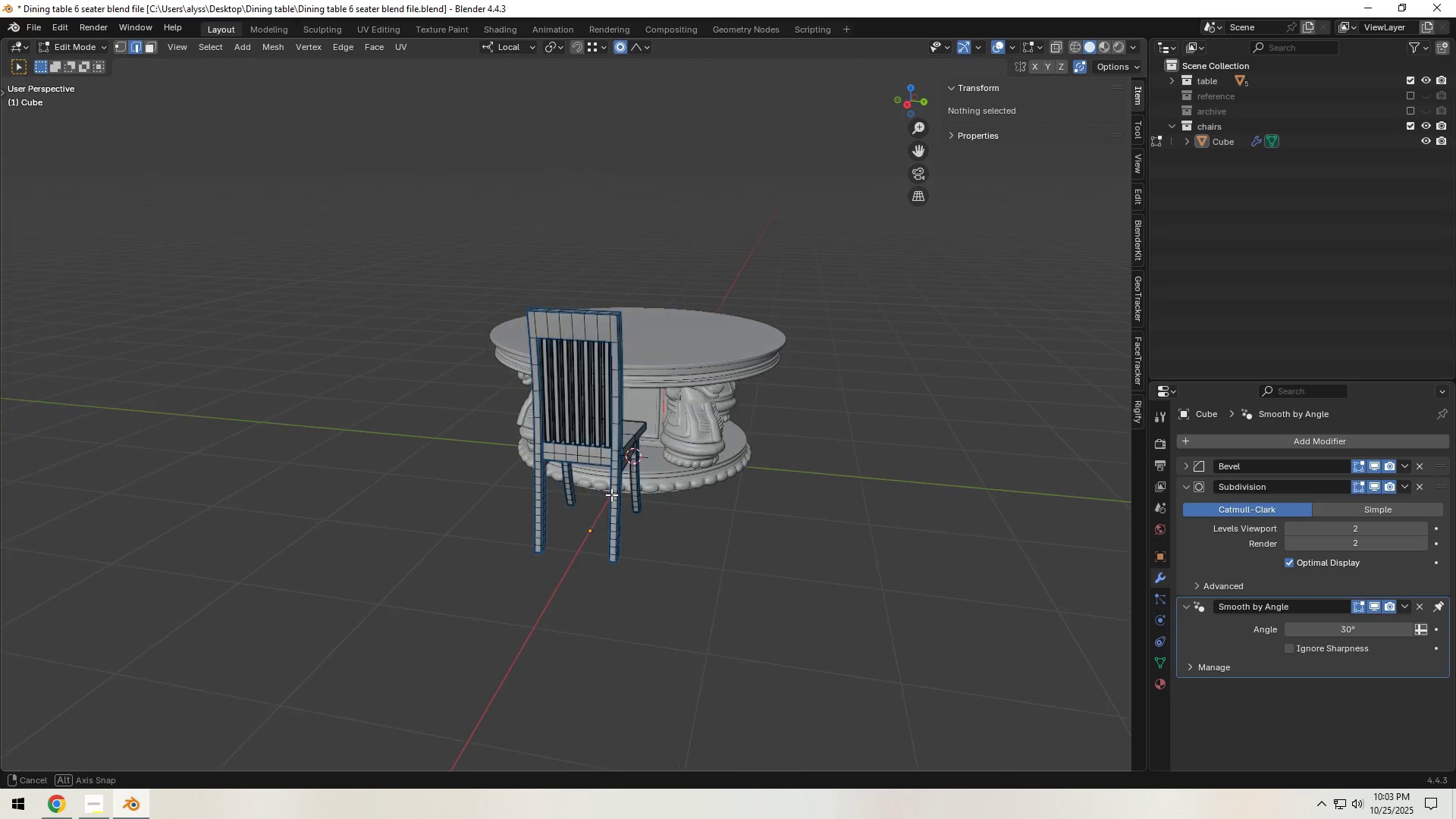 
key(Tab)
 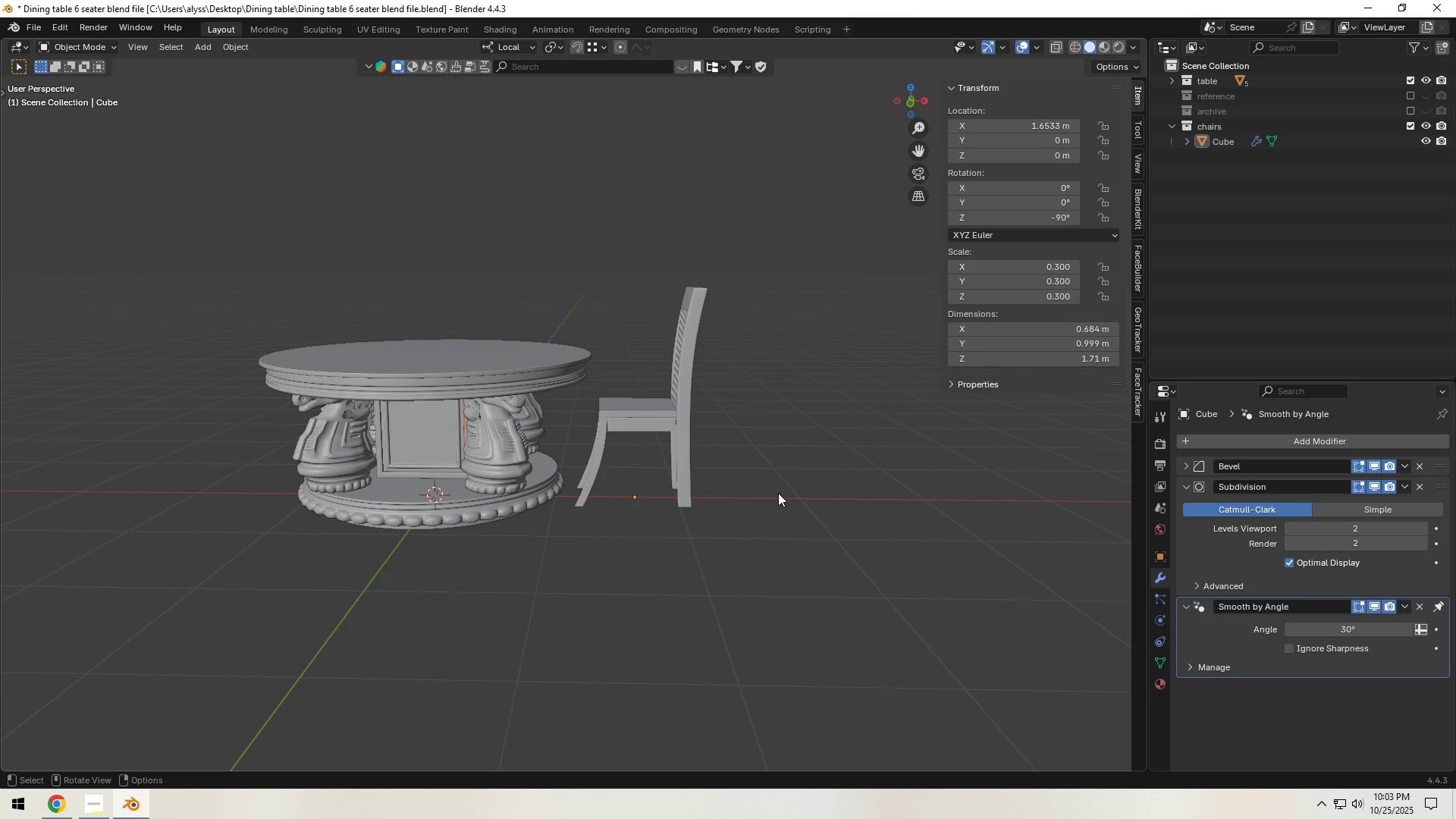 
scroll: coordinate [778, 493], scroll_direction: down, amount: 1.0
 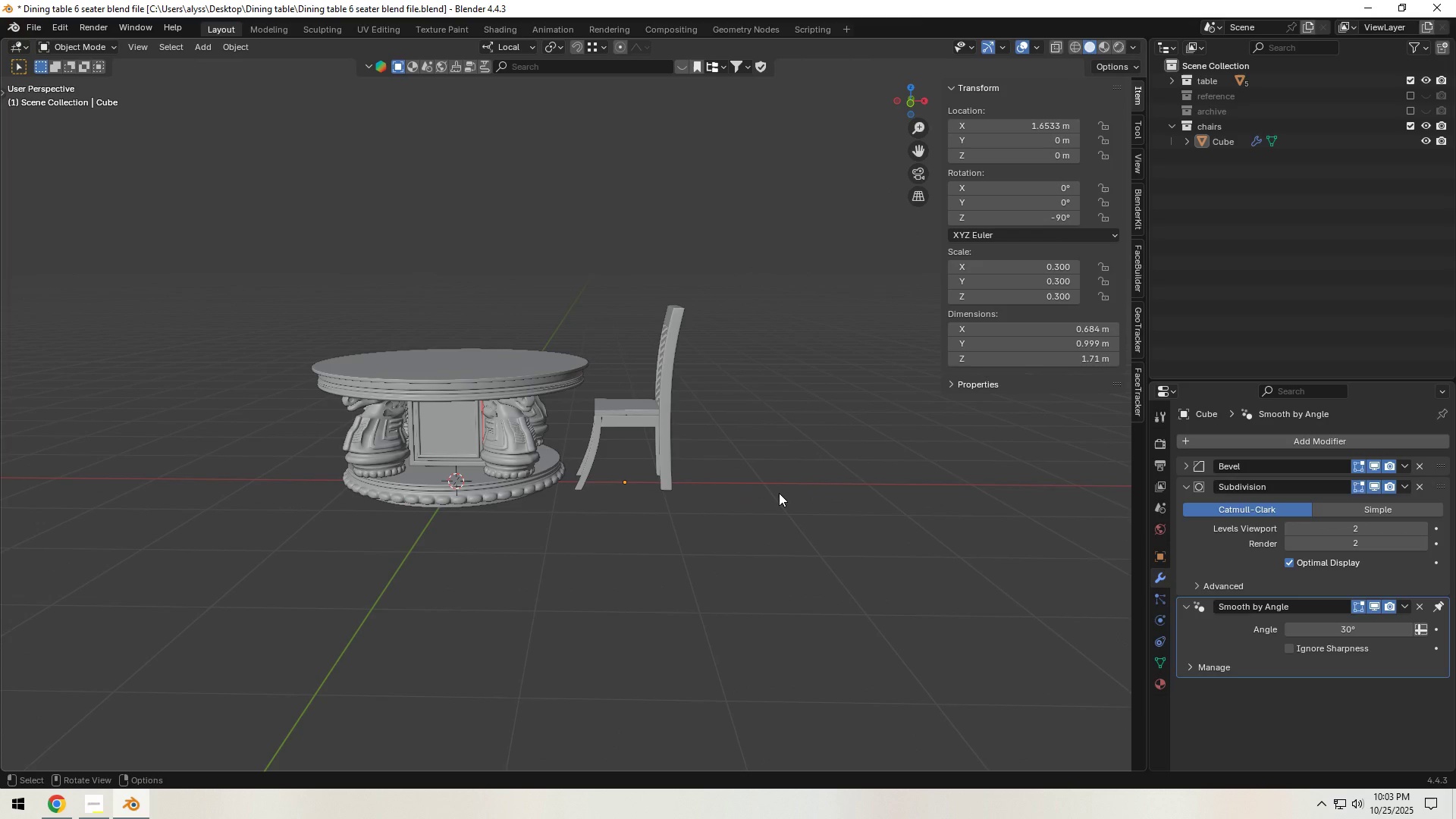 
left_click([779, 493])
 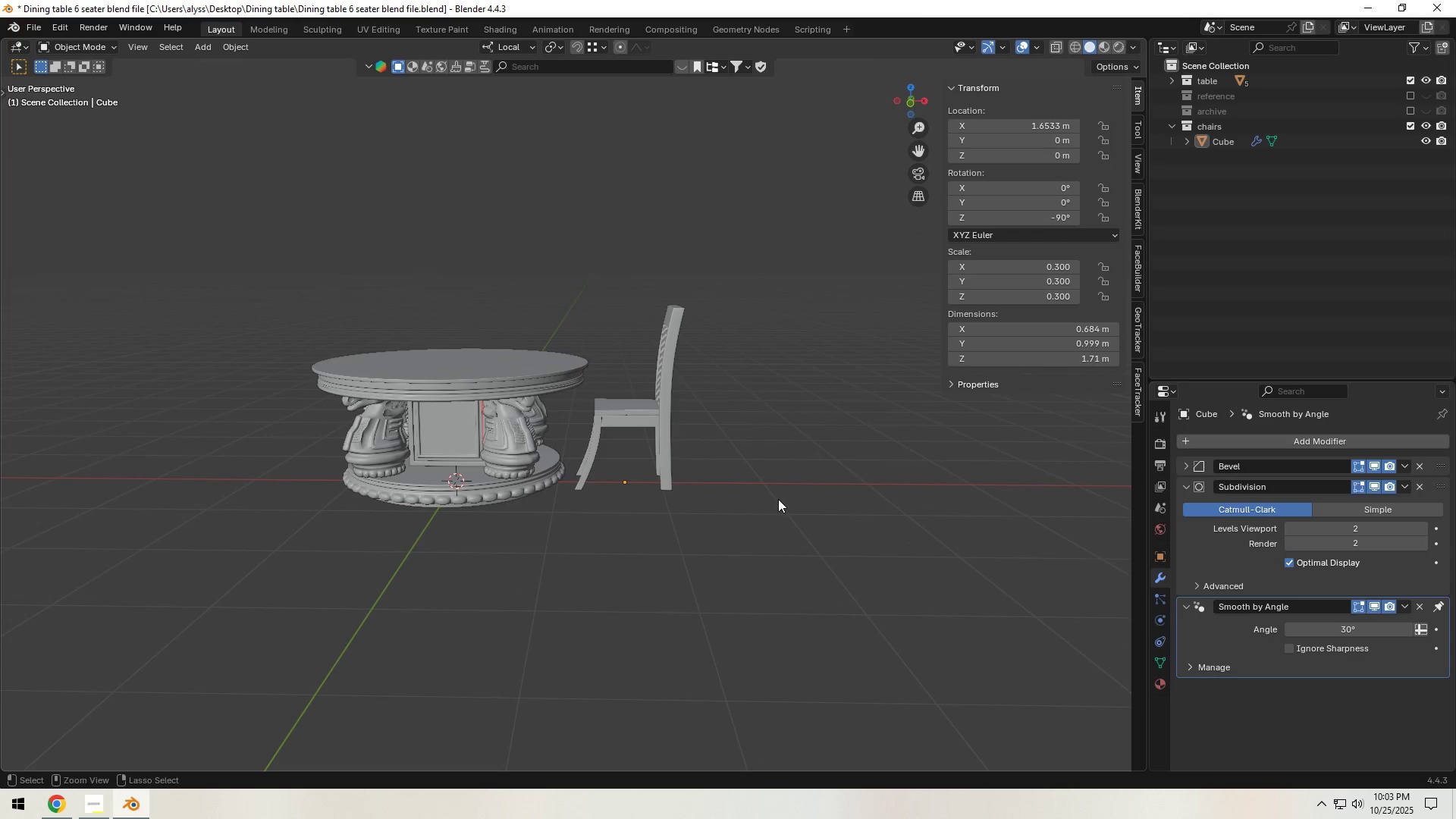 
key(Control+S)
 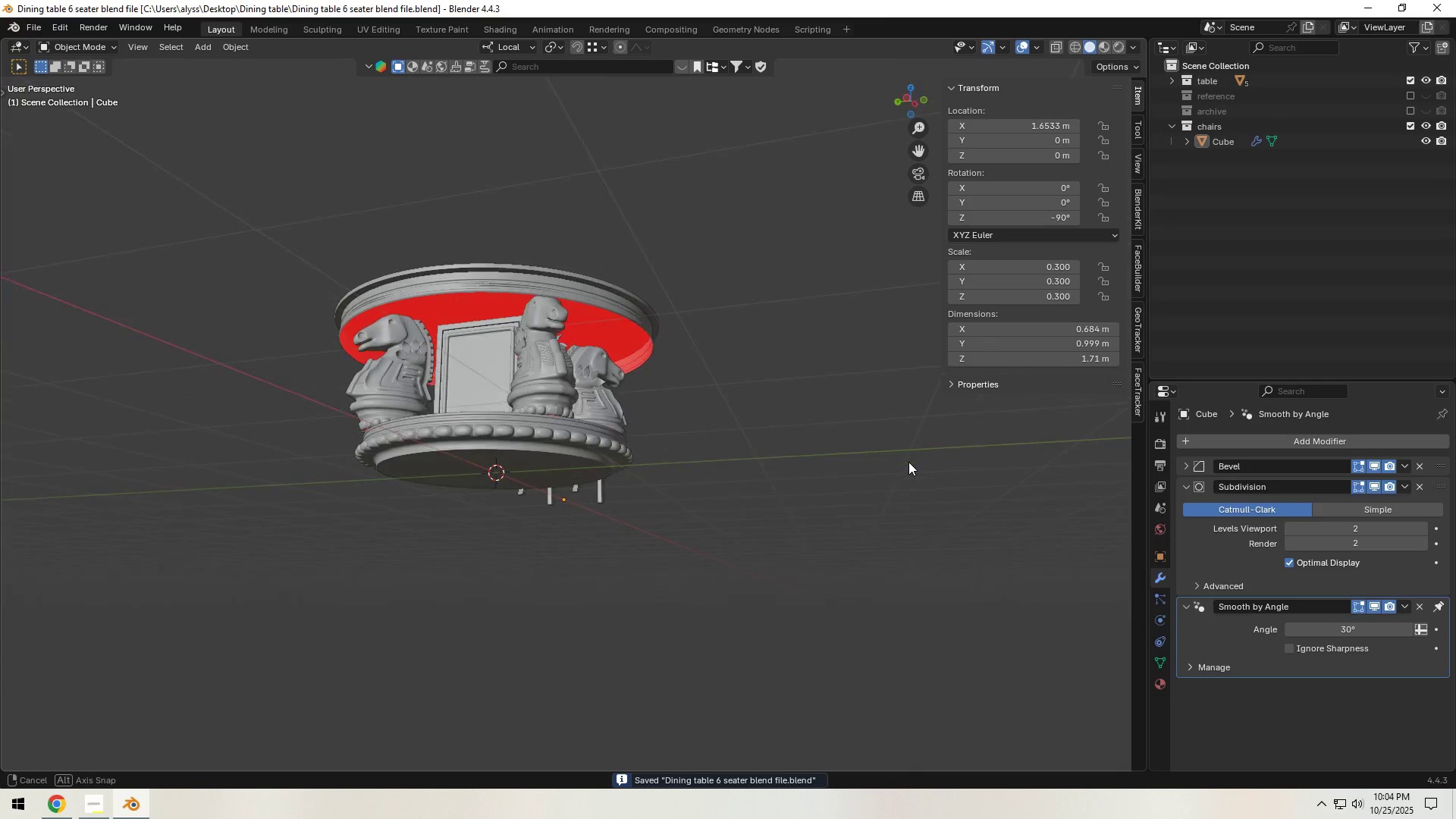 
hold_key(key=ShiftLeft, duration=0.41)
 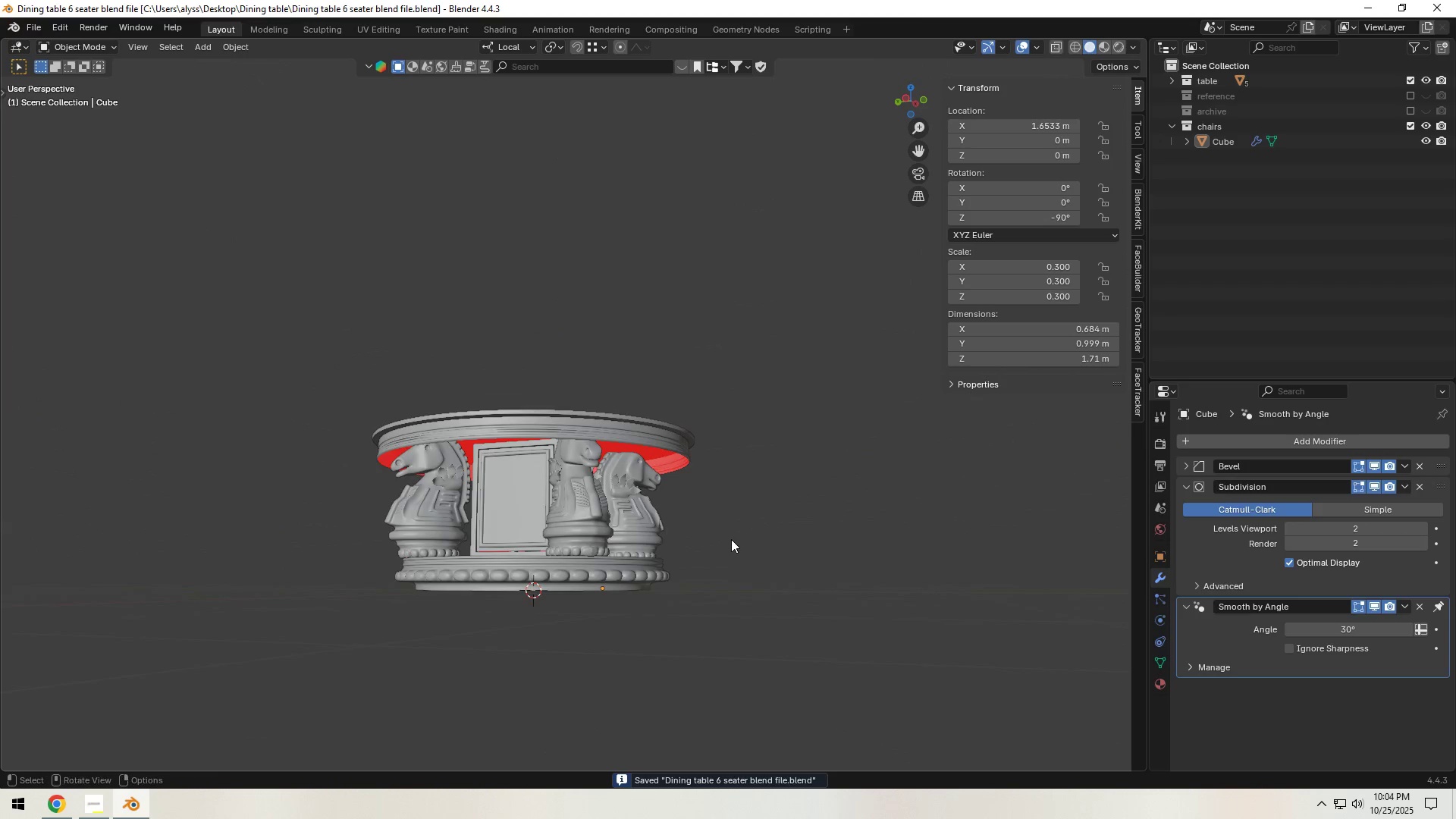 
scroll: coordinate [731, 537], scroll_direction: up, amount: 3.0
 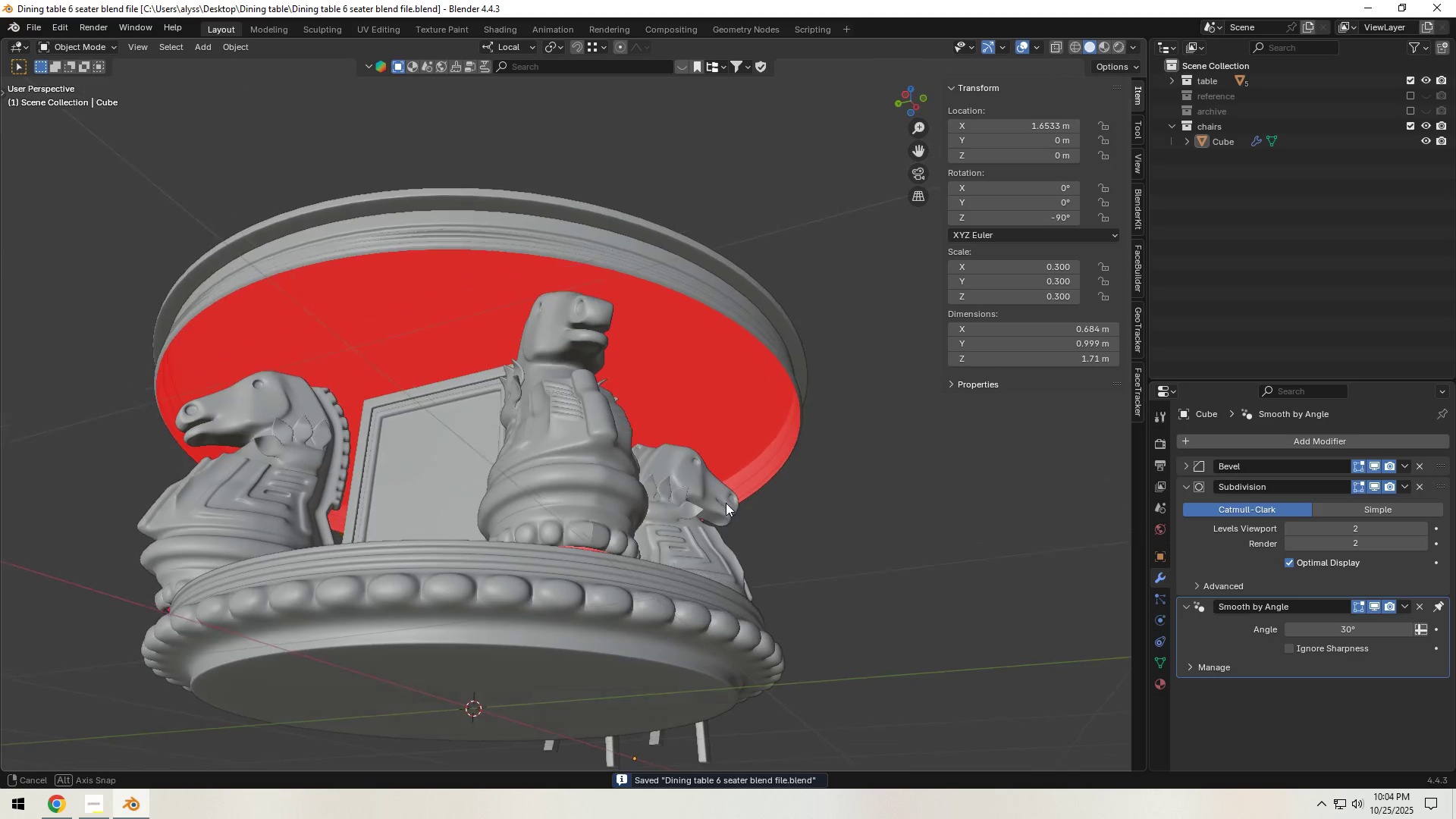 
hold_key(key=ShiftLeft, duration=0.49)
 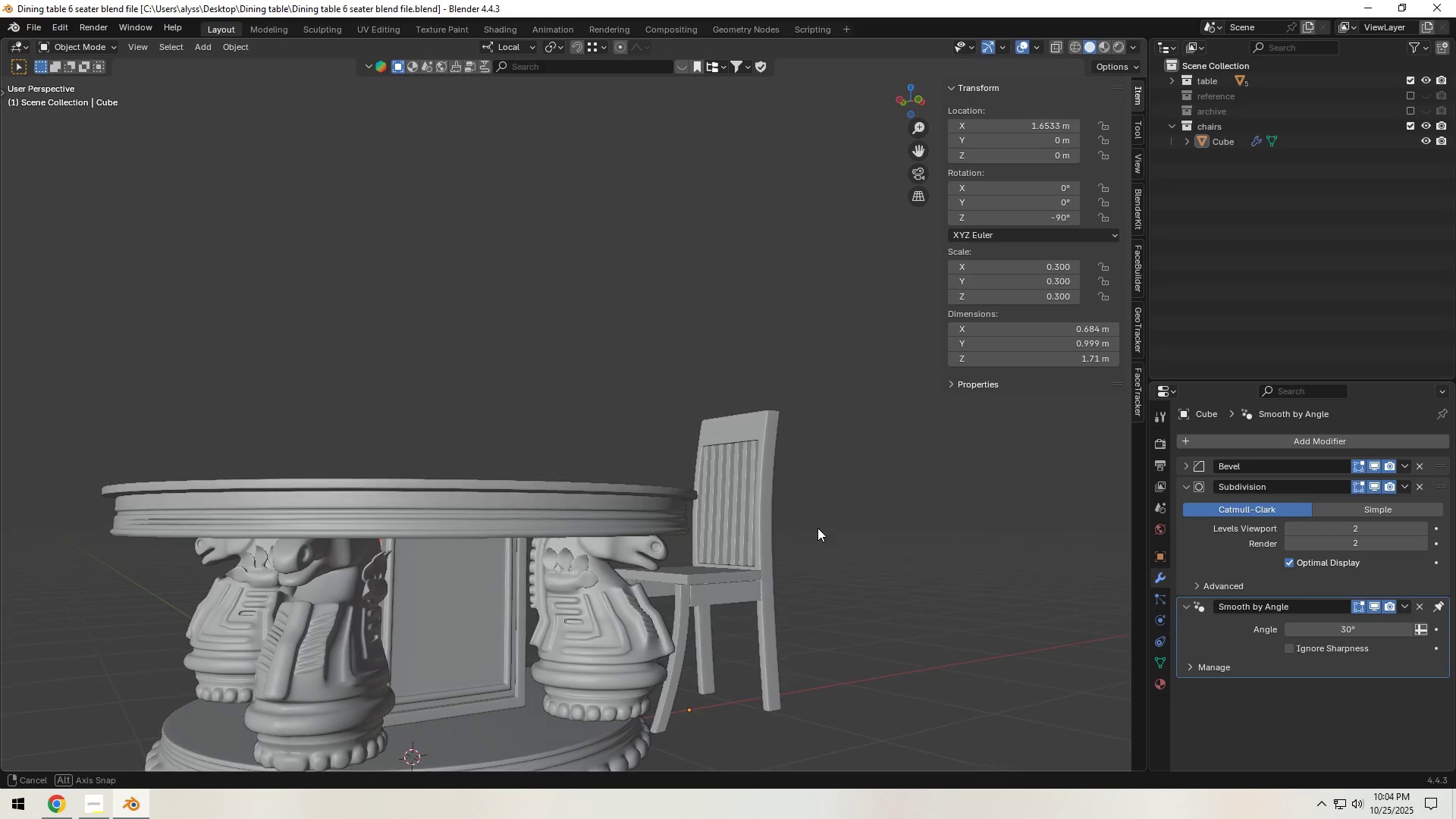 
scroll: coordinate [690, 576], scroll_direction: down, amount: 2.0
 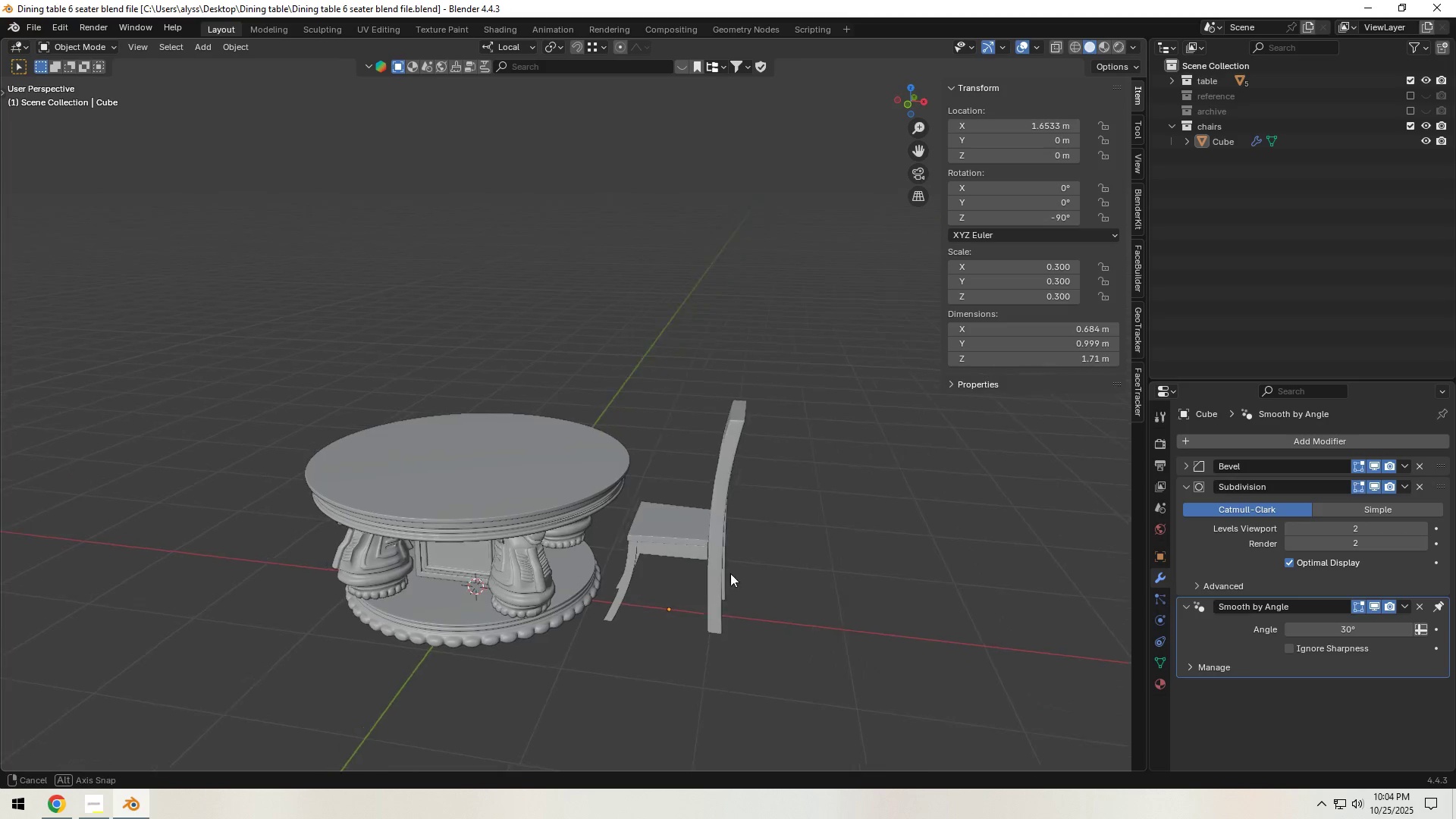 
scroll: coordinate [714, 580], scroll_direction: up, amount: 3.0
 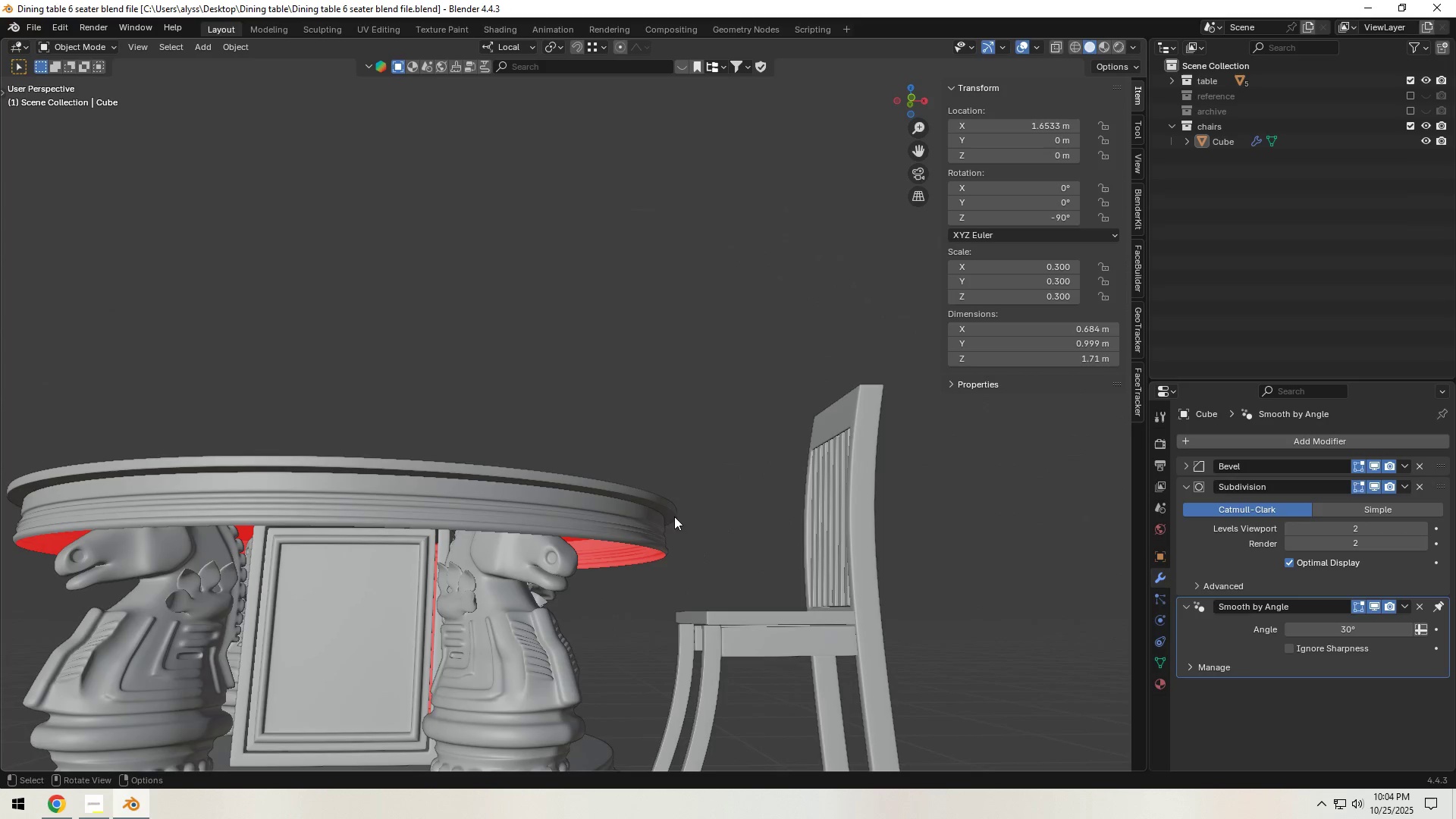 
left_click([656, 507])
 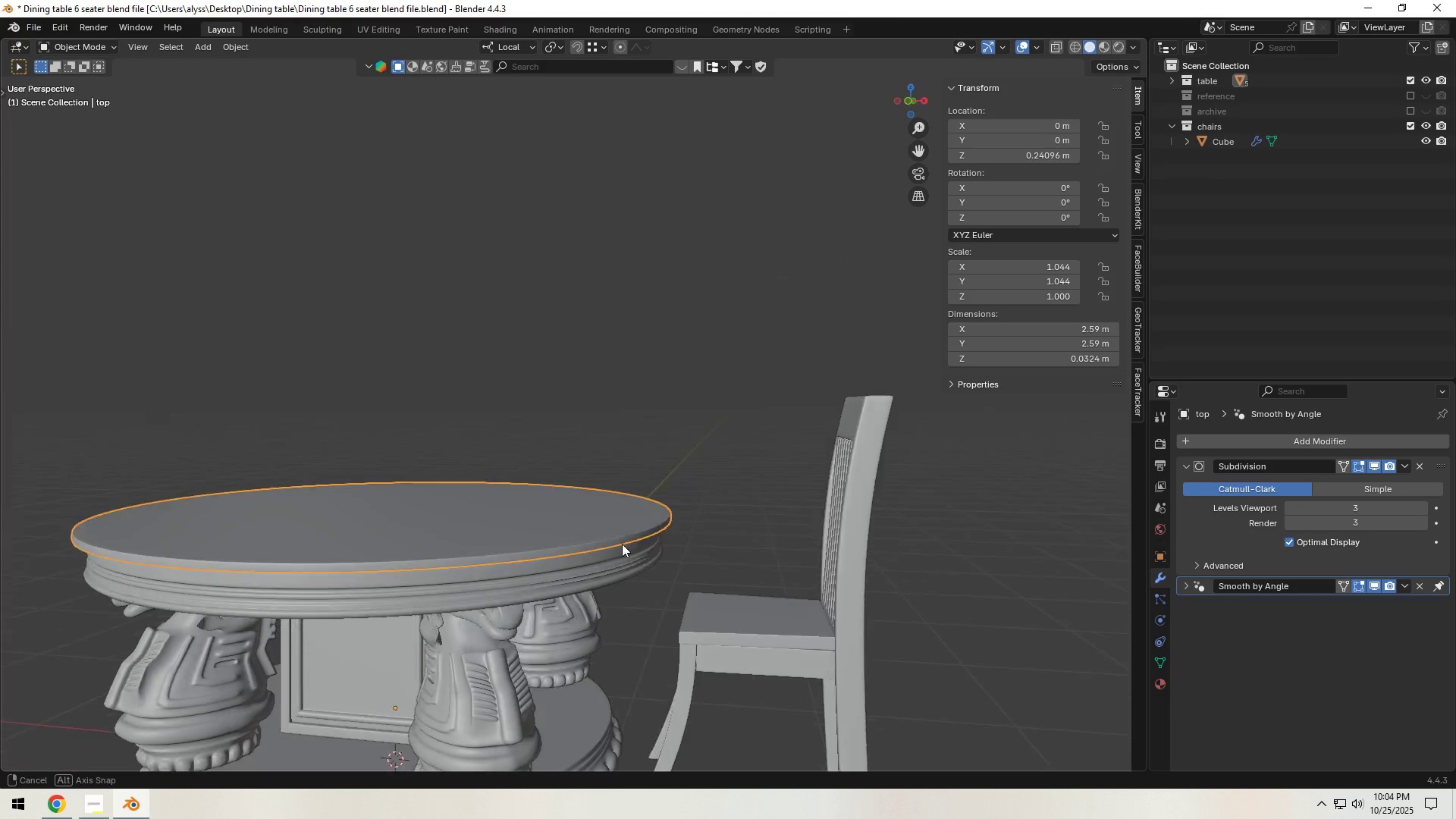 
key(Shift+ShiftLeft)
 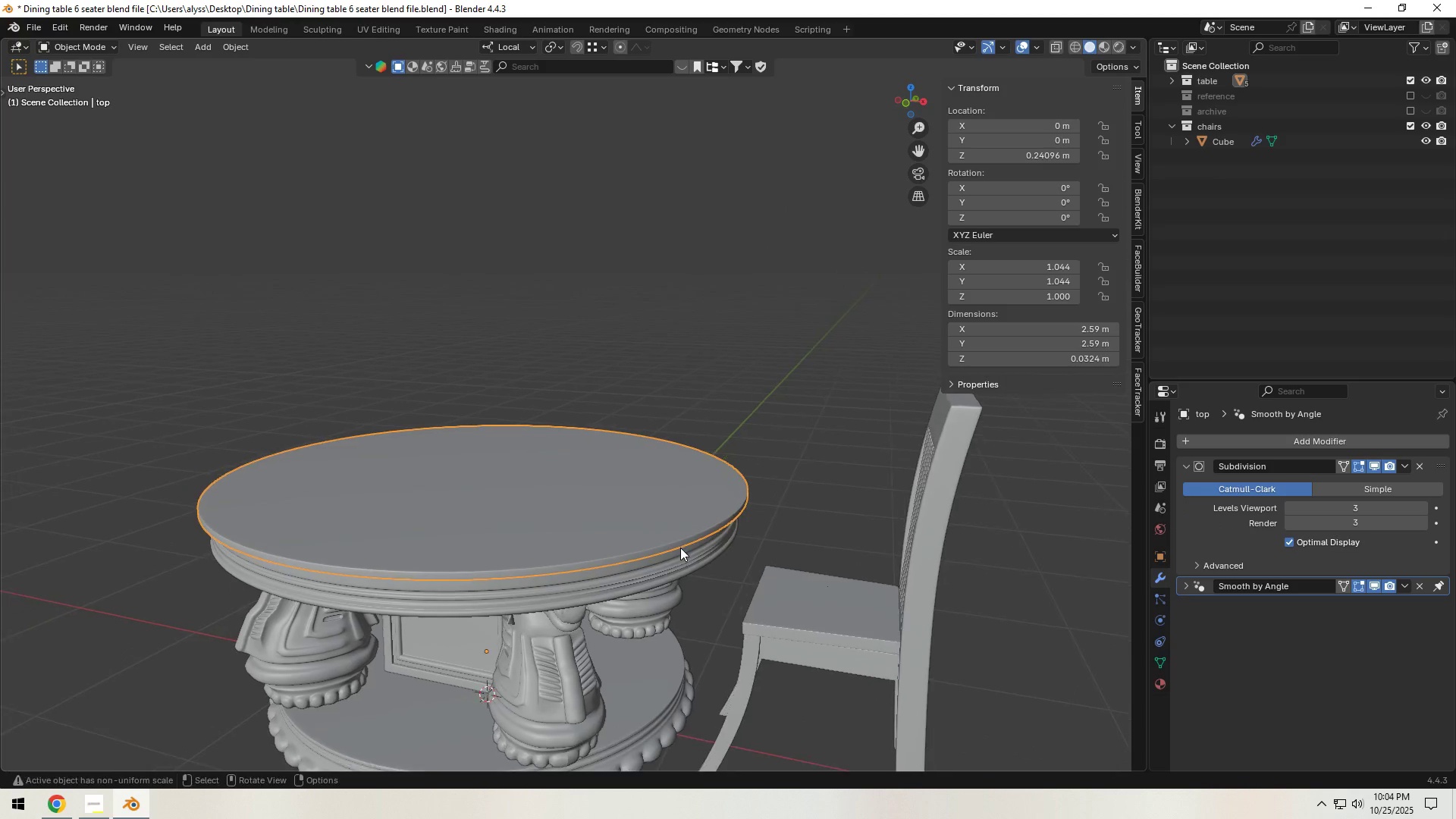 
key(Tab)
 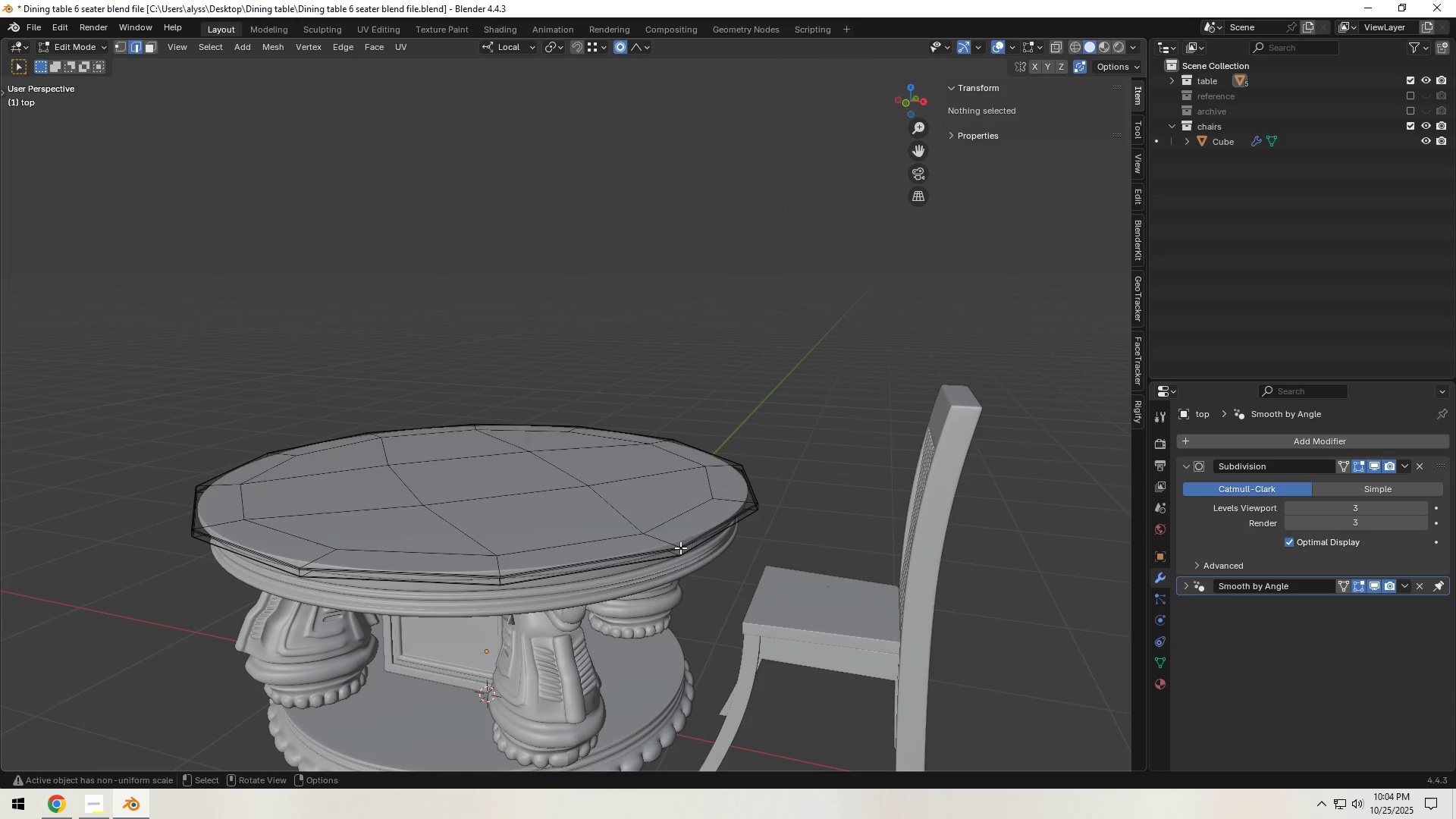 
key(Tab)
 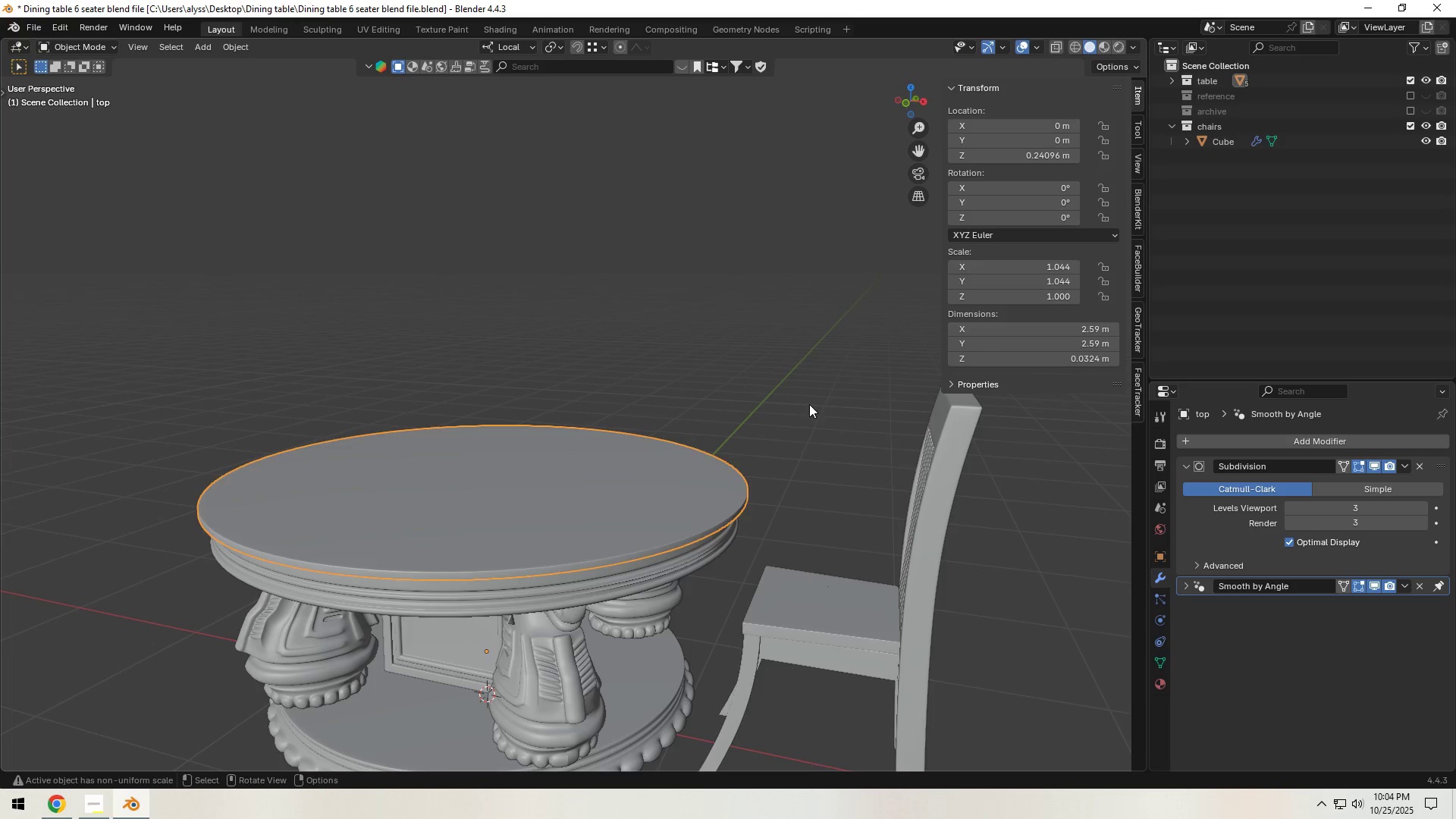 
left_click([809, 404])
 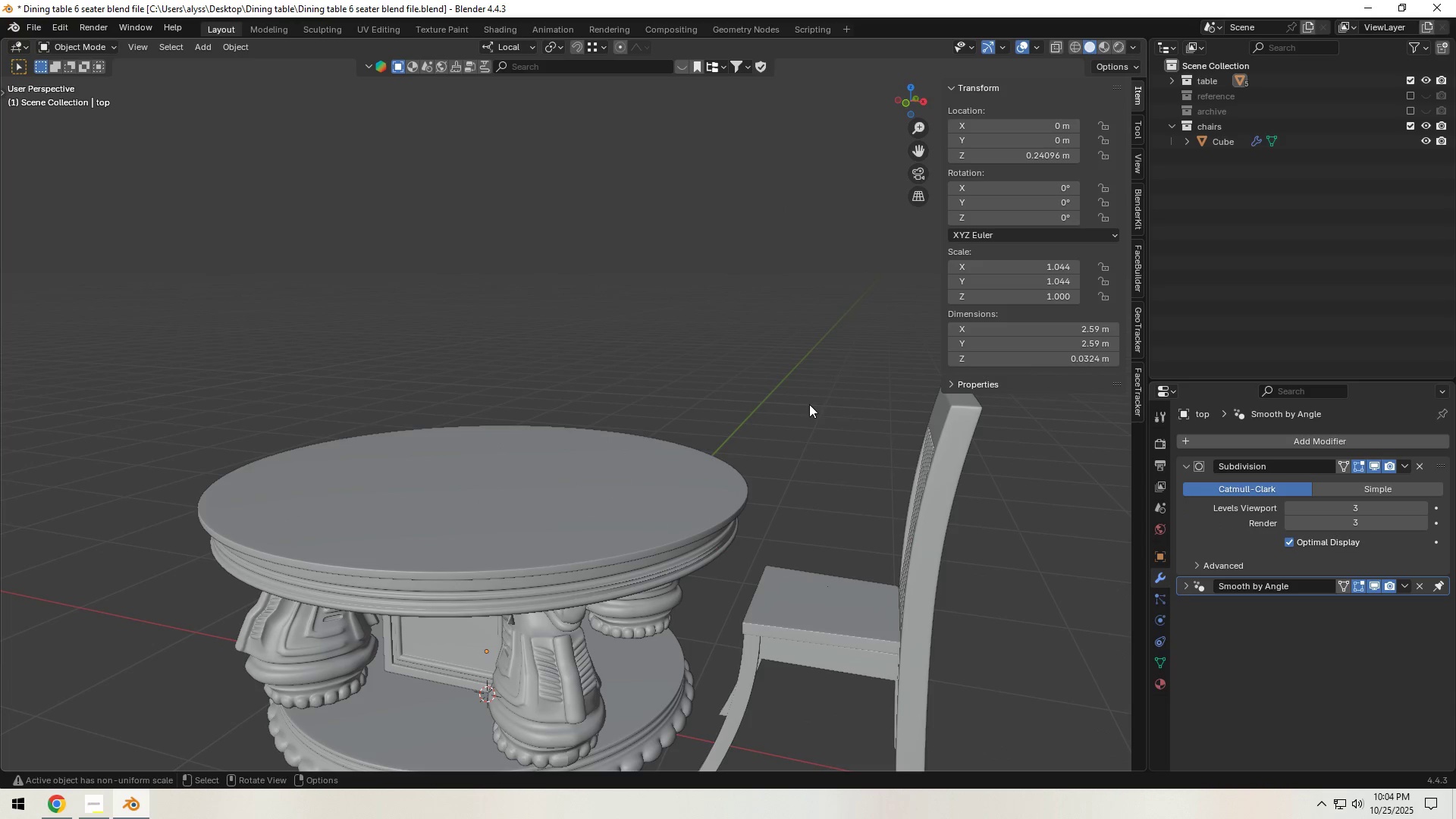 
key(Control+S)
 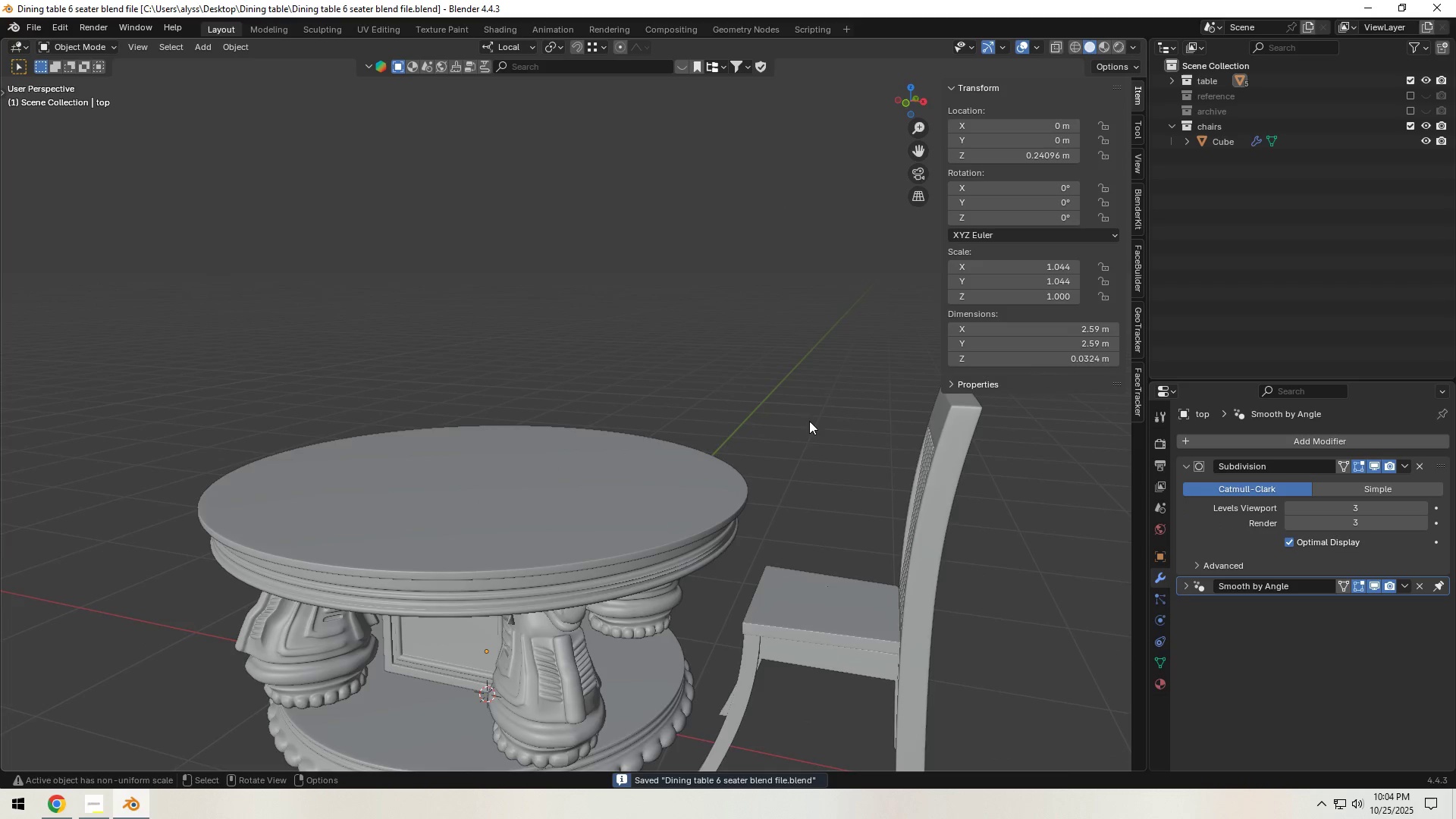 
scroll: coordinate [808, 427], scroll_direction: down, amount: 3.0
 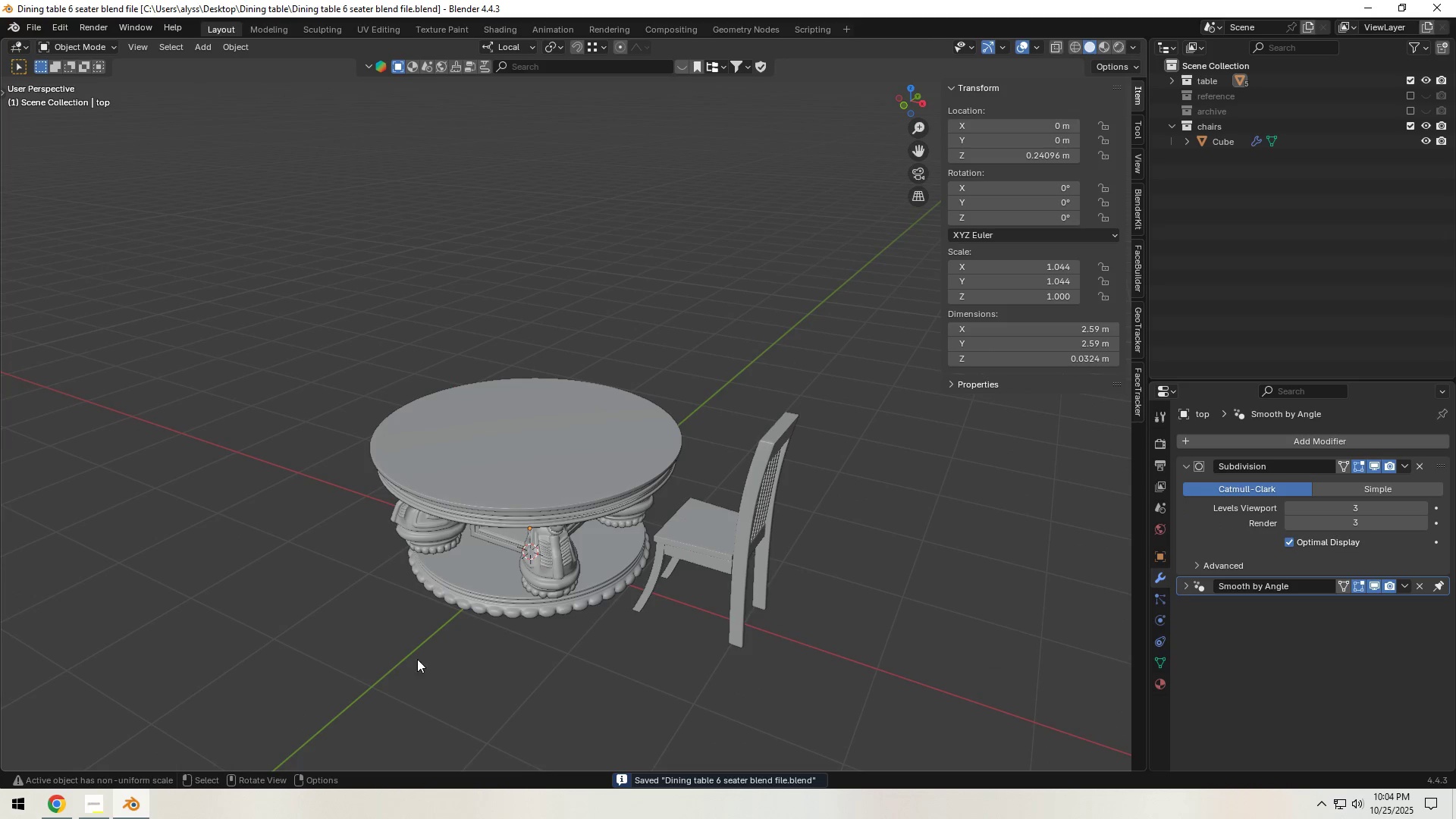 
hold_key(key=ShiftLeft, duration=0.43)
 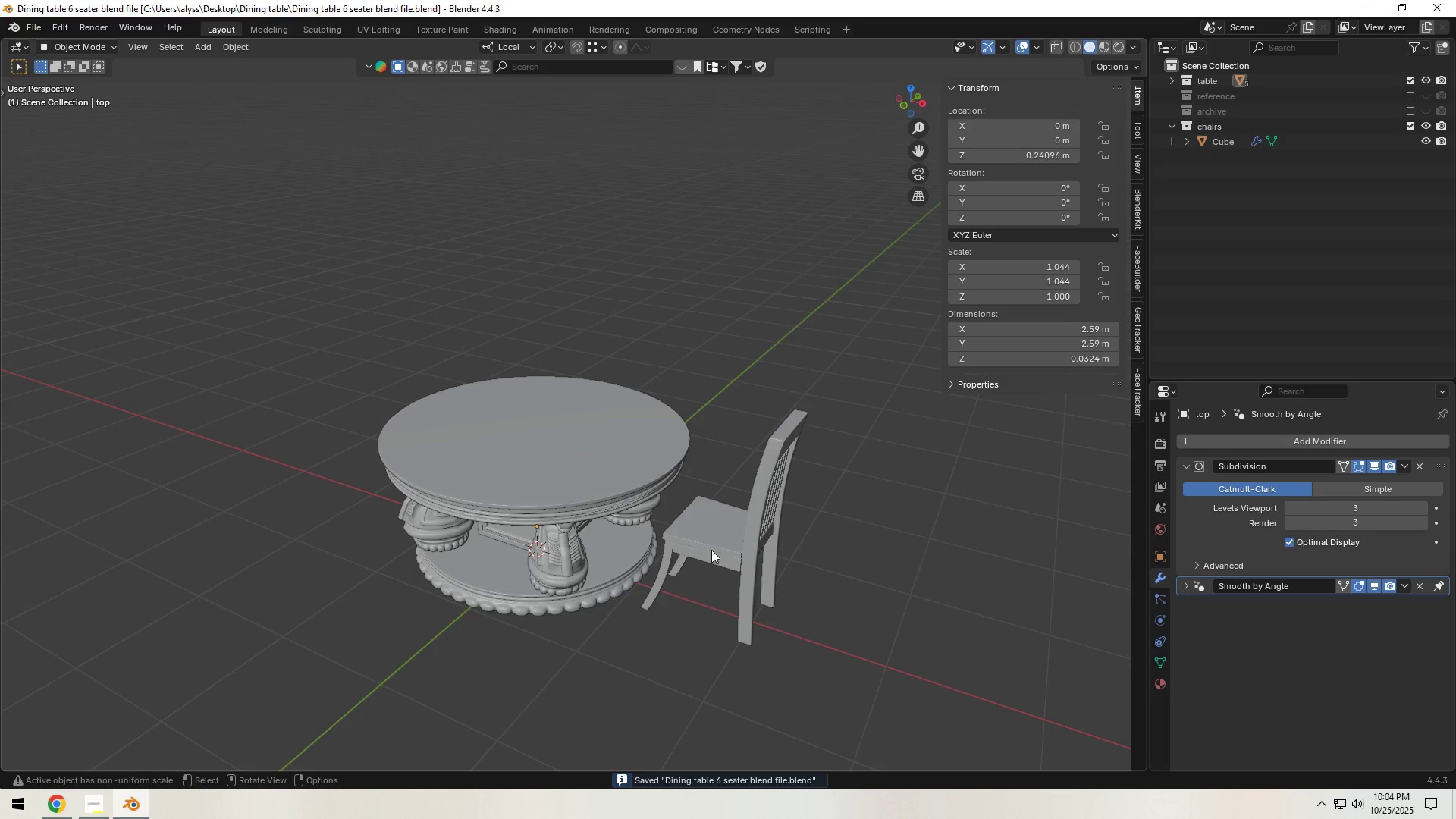 
left_click([712, 550])
 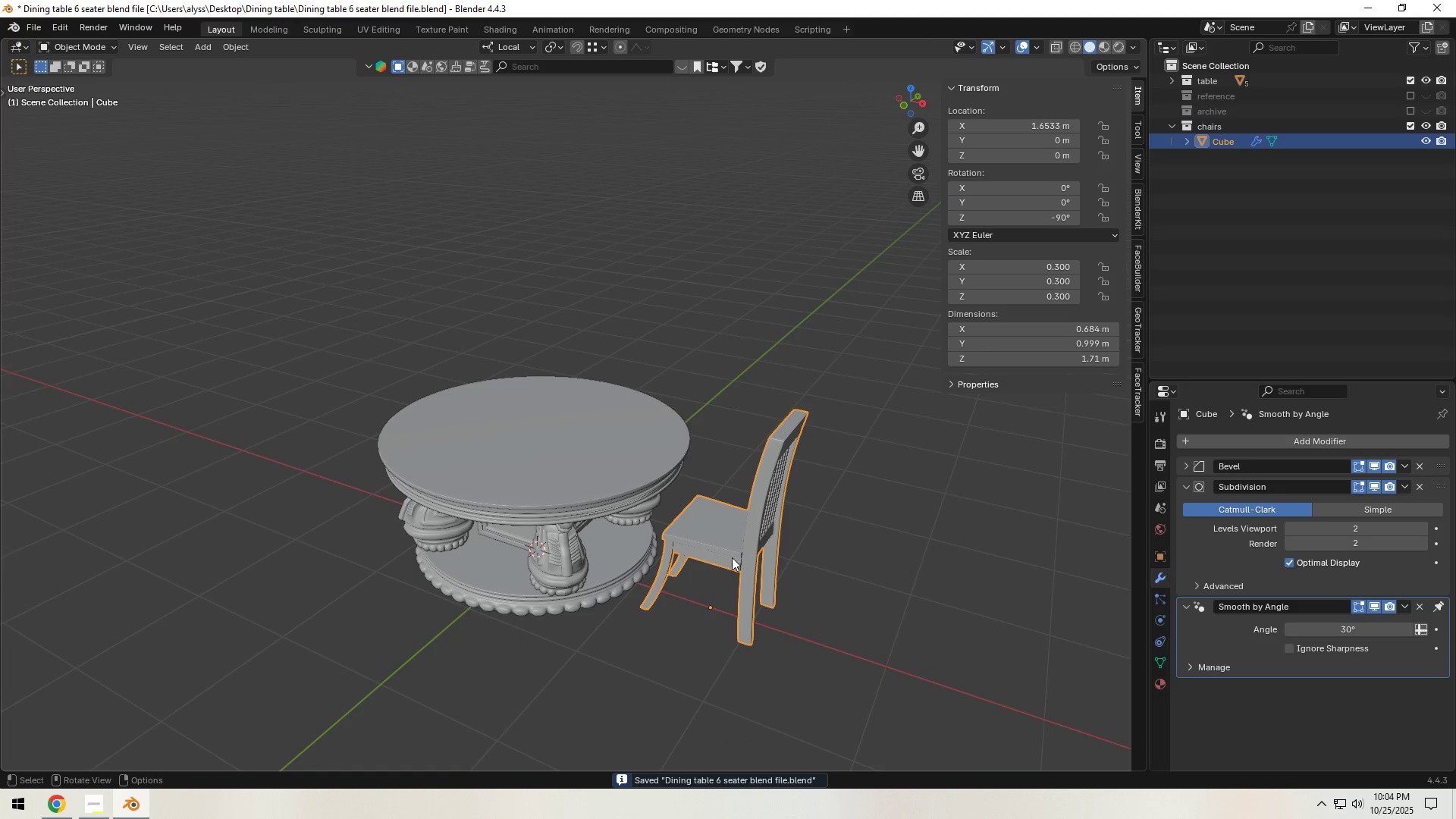 
hold_key(key=ShiftLeft, duration=0.39)
 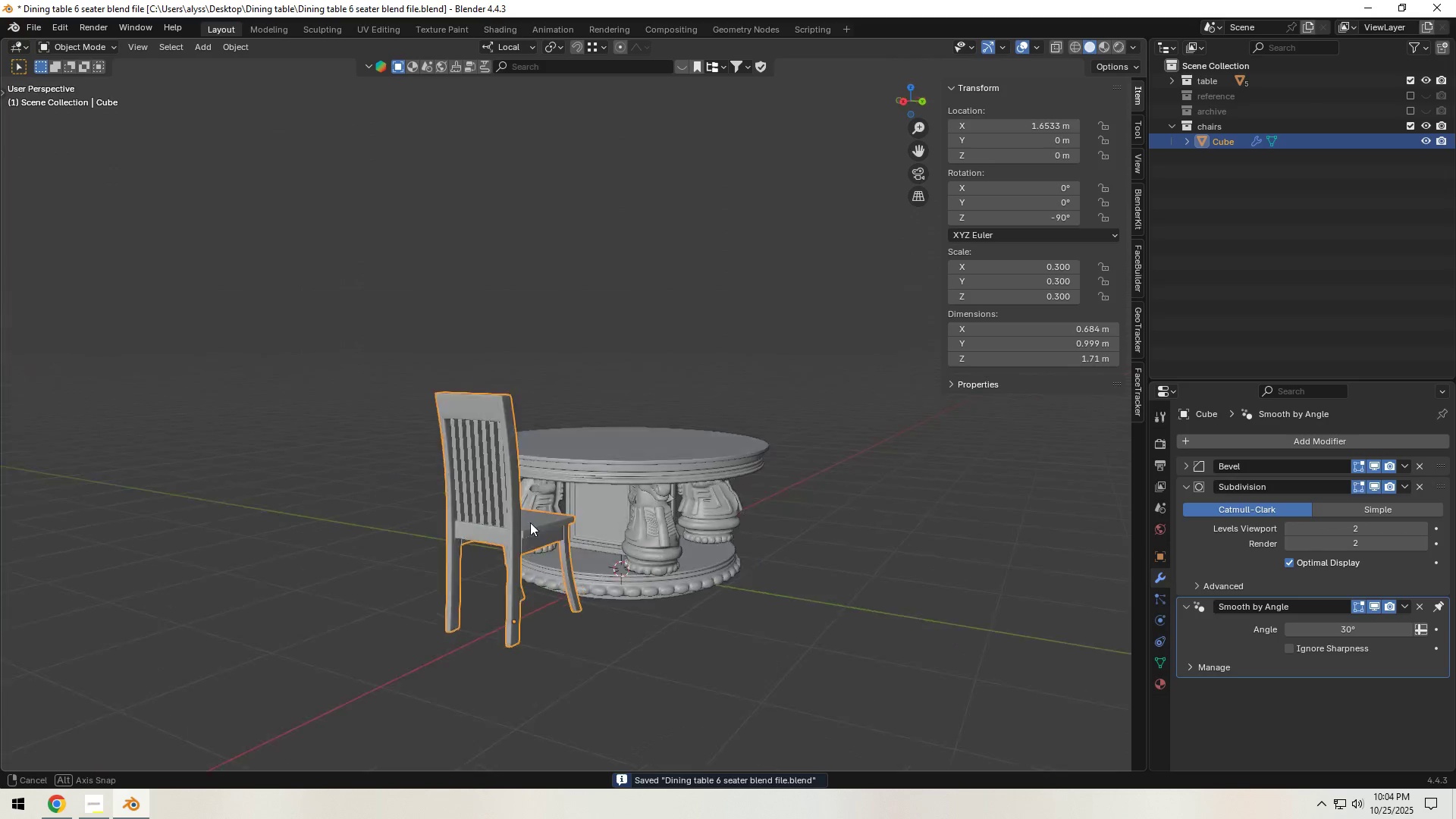 
scroll: coordinate [565, 513], scroll_direction: up, amount: 3.0
 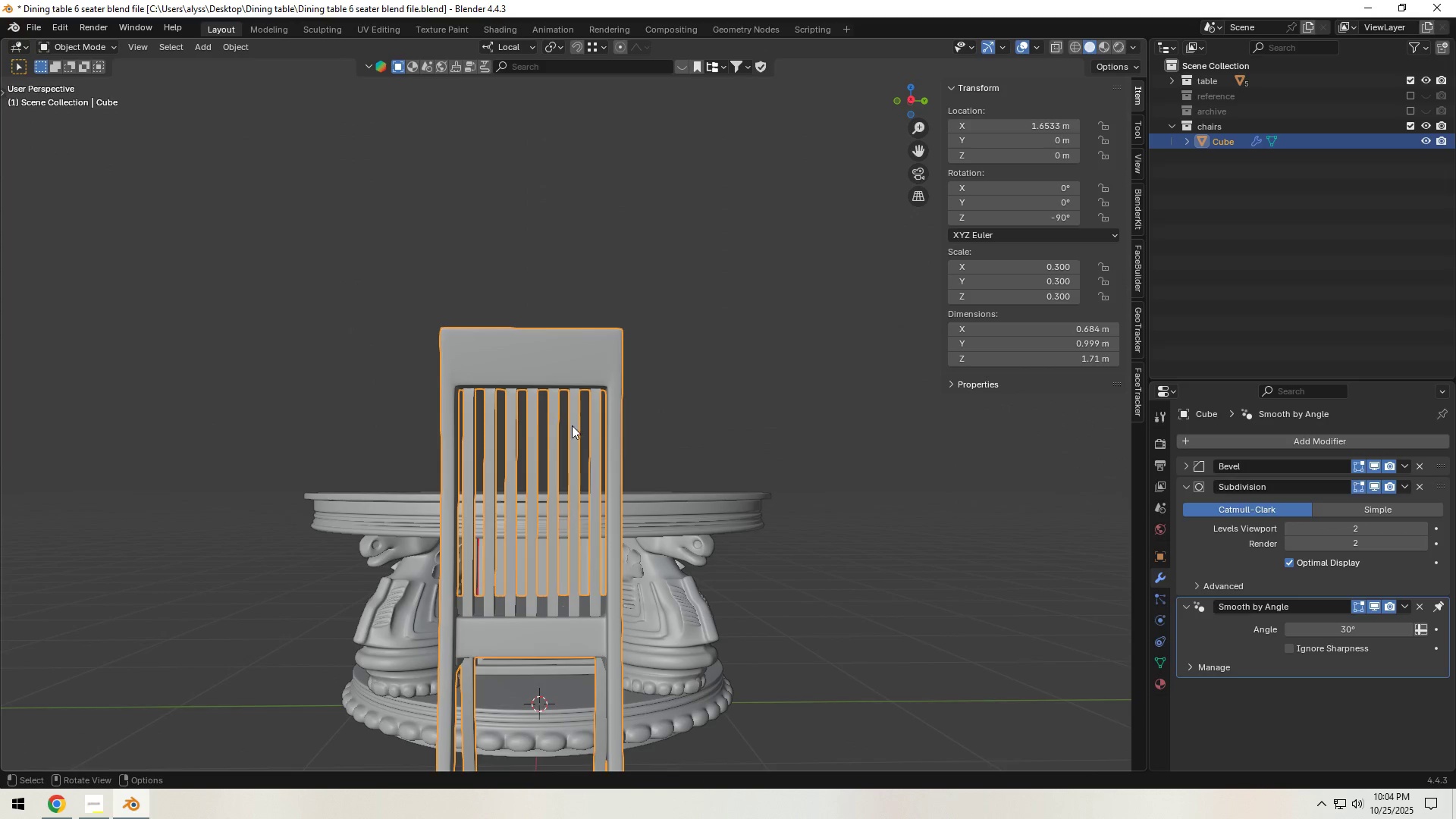 
key(Shift+ShiftLeft)
 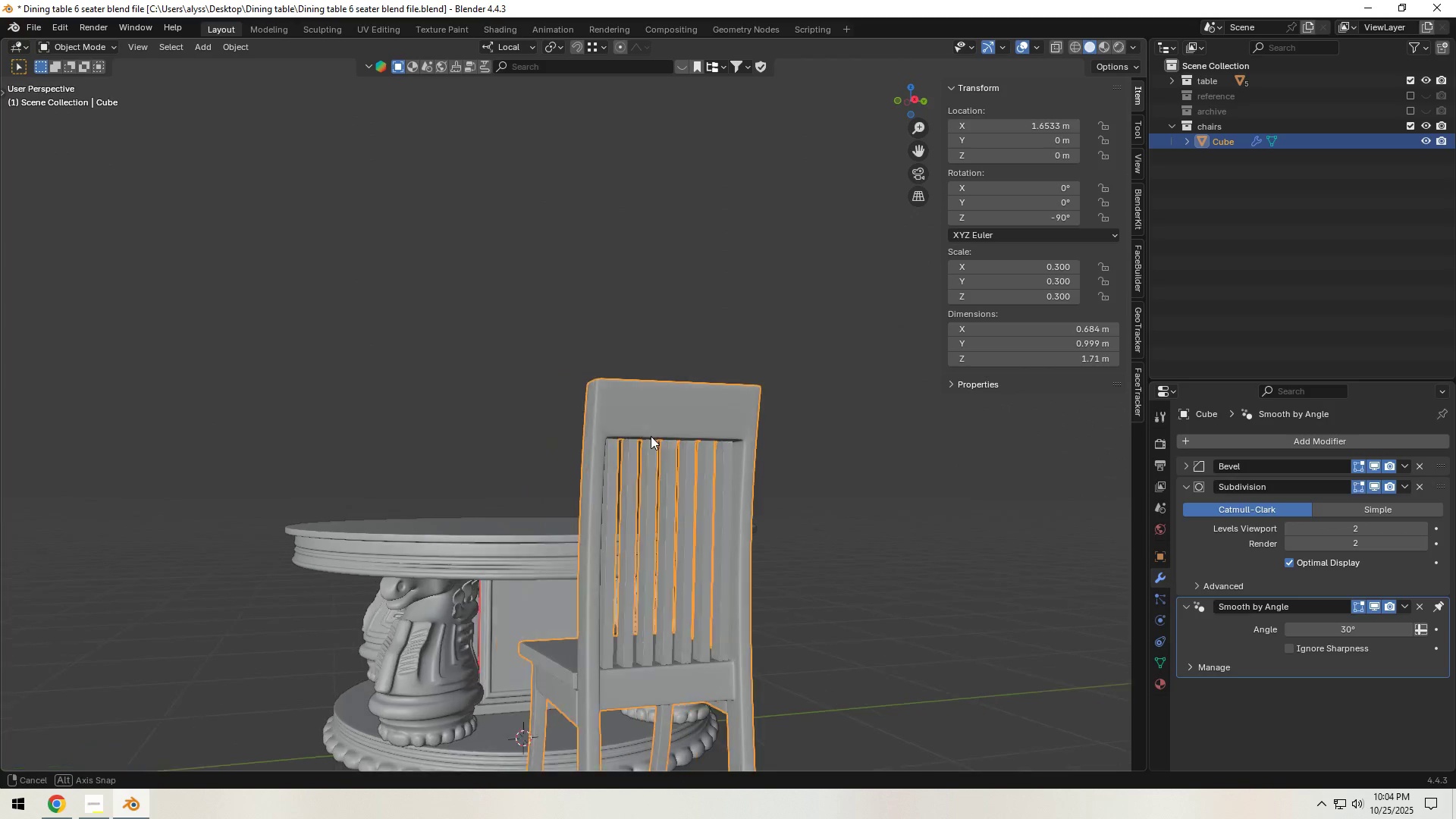 
left_click([667, 423])
 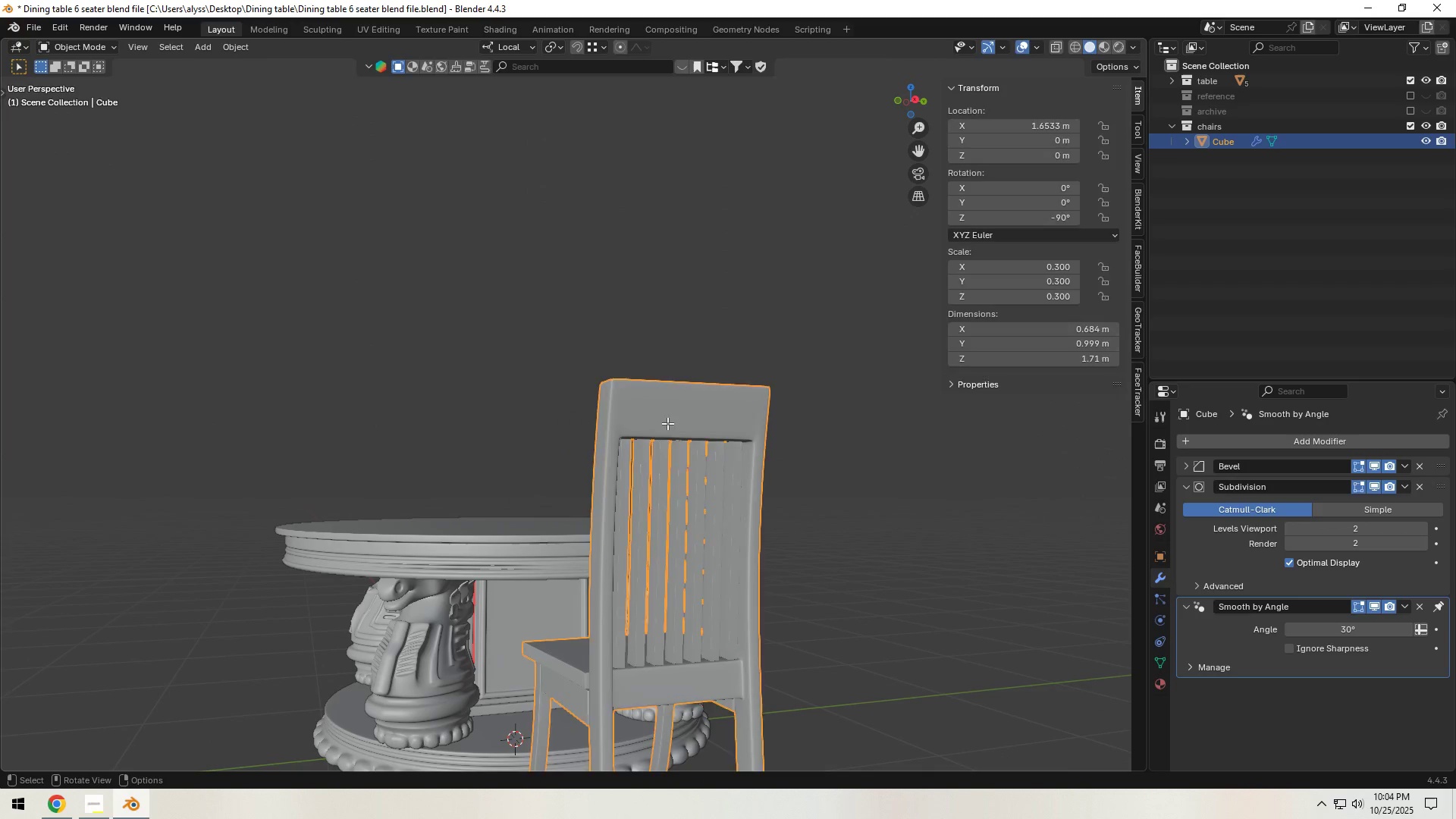 
key(Tab)
 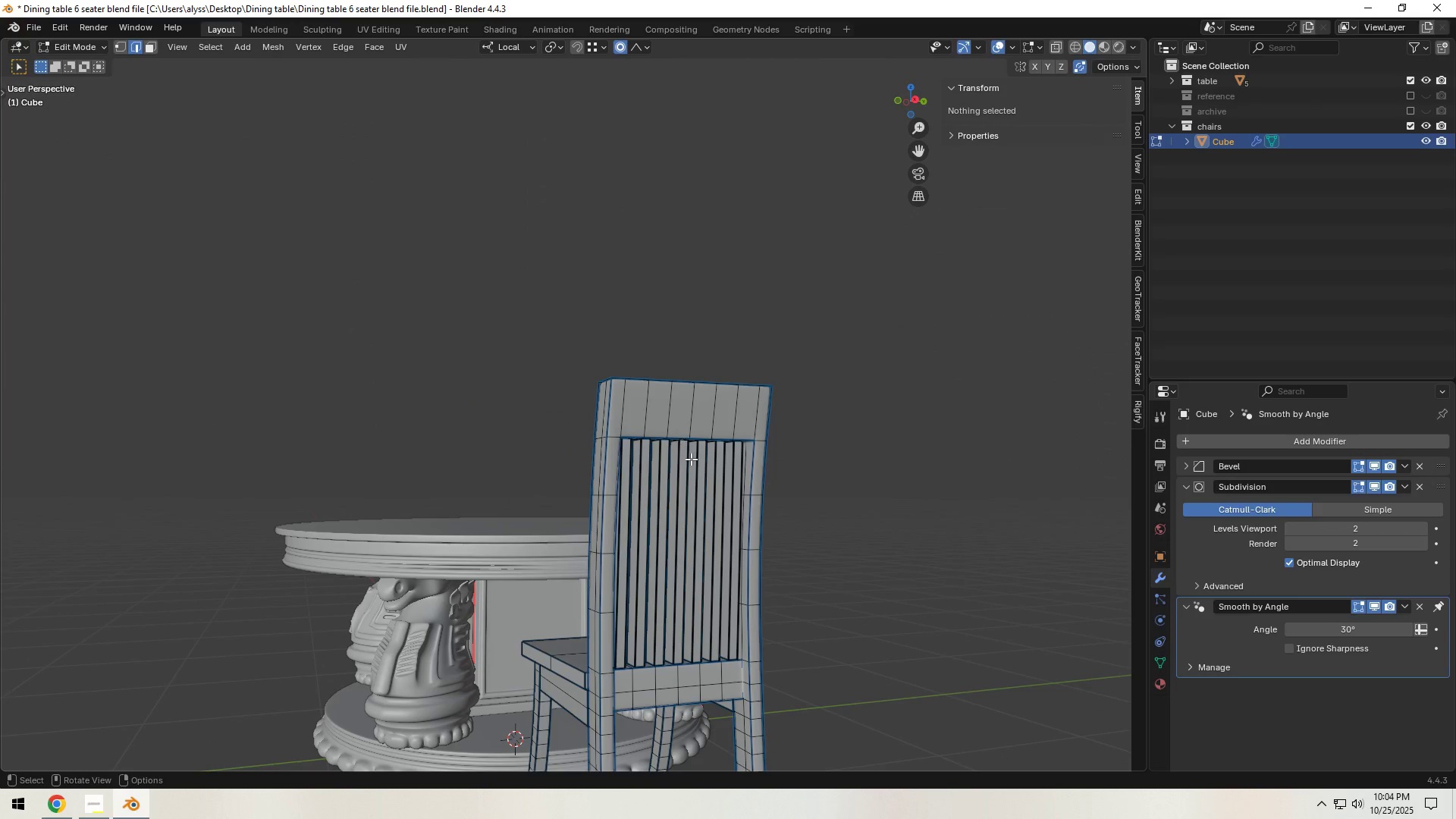 
key(Shift+ShiftLeft)
 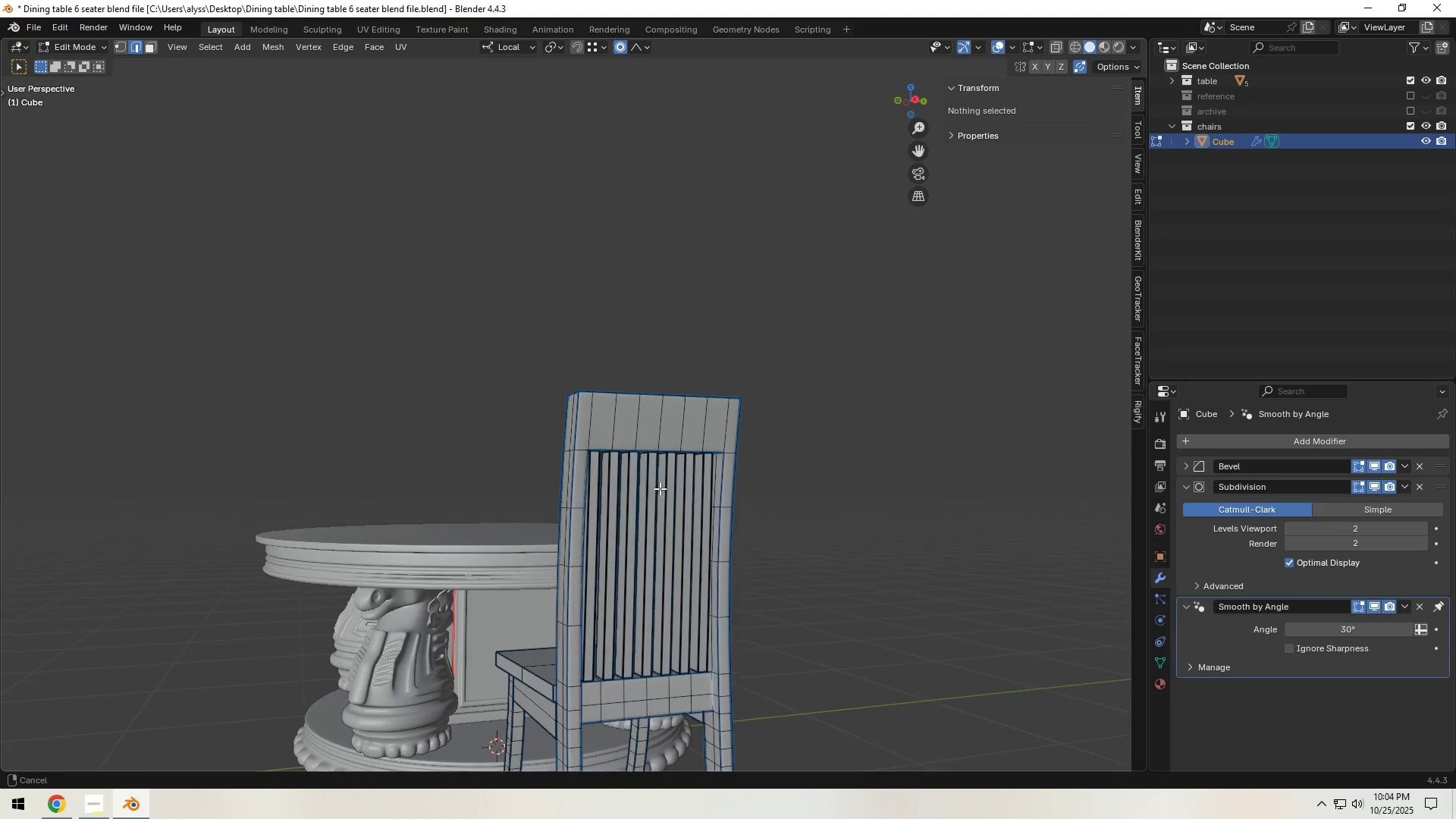 
scroll: coordinate [654, 494], scroll_direction: up, amount: 3.0
 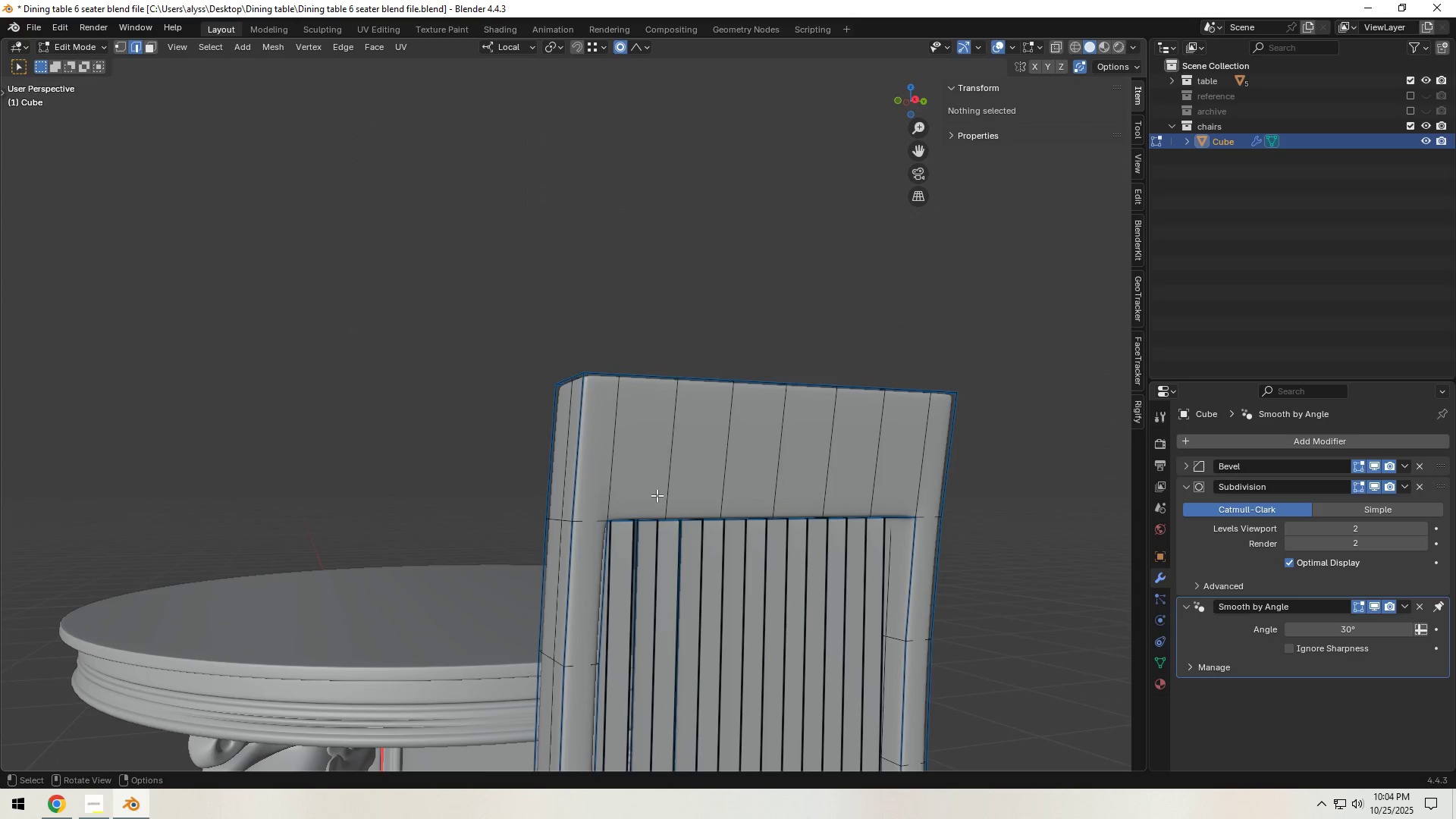 
hold_key(key=ShiftLeft, duration=0.66)
 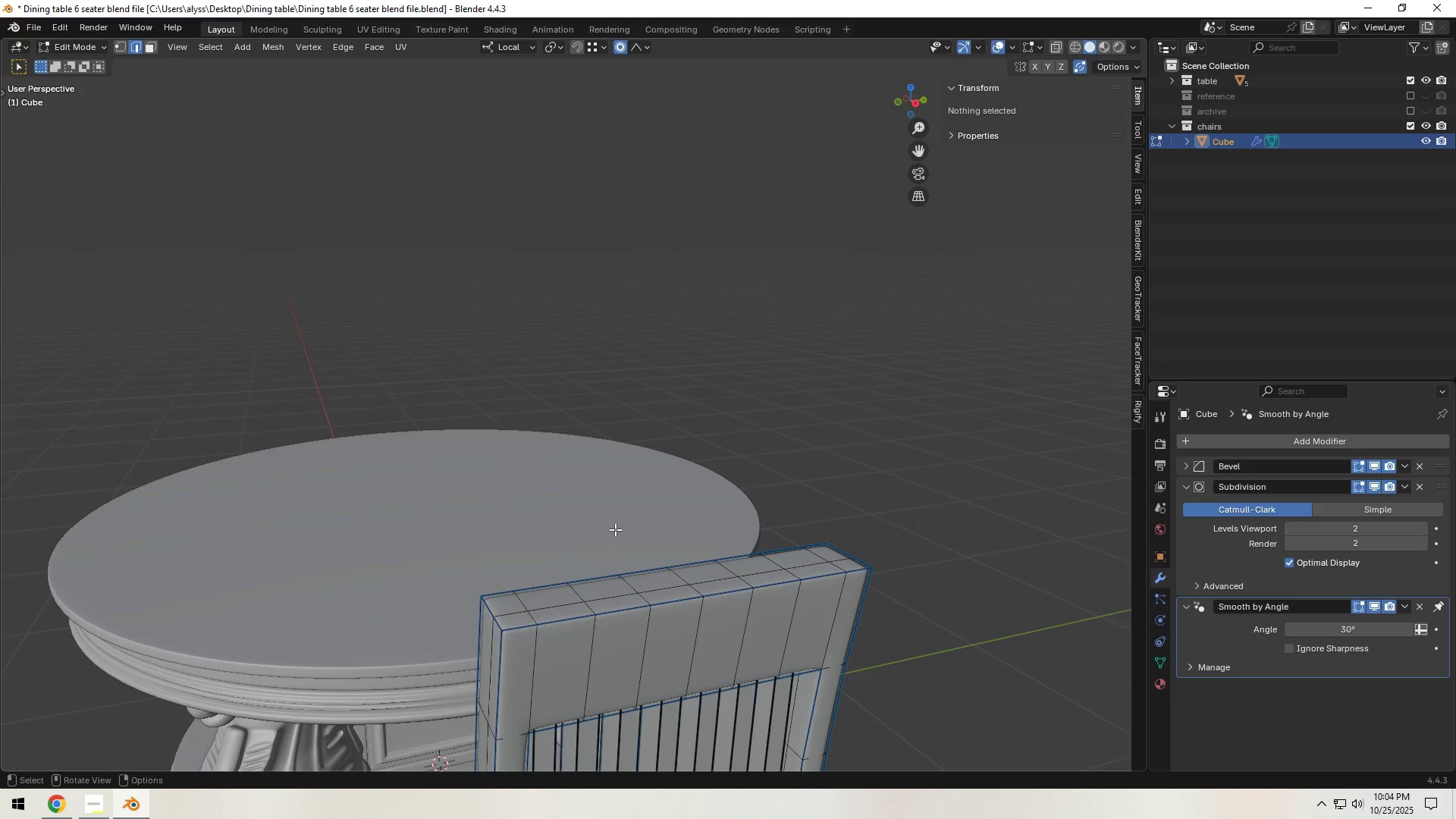 
key(Backquote)
 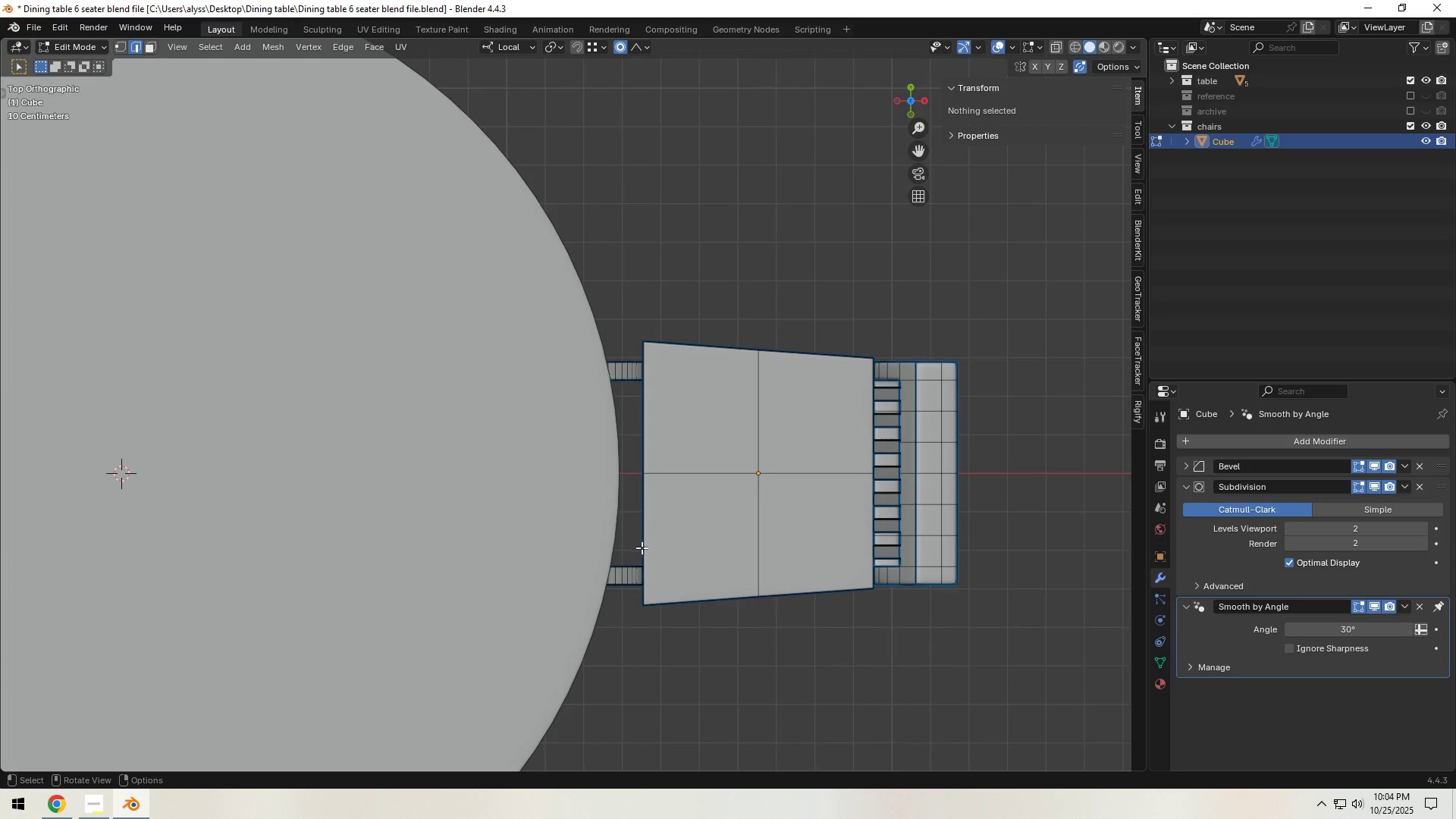 
hold_key(key=ShiftLeft, duration=0.55)
 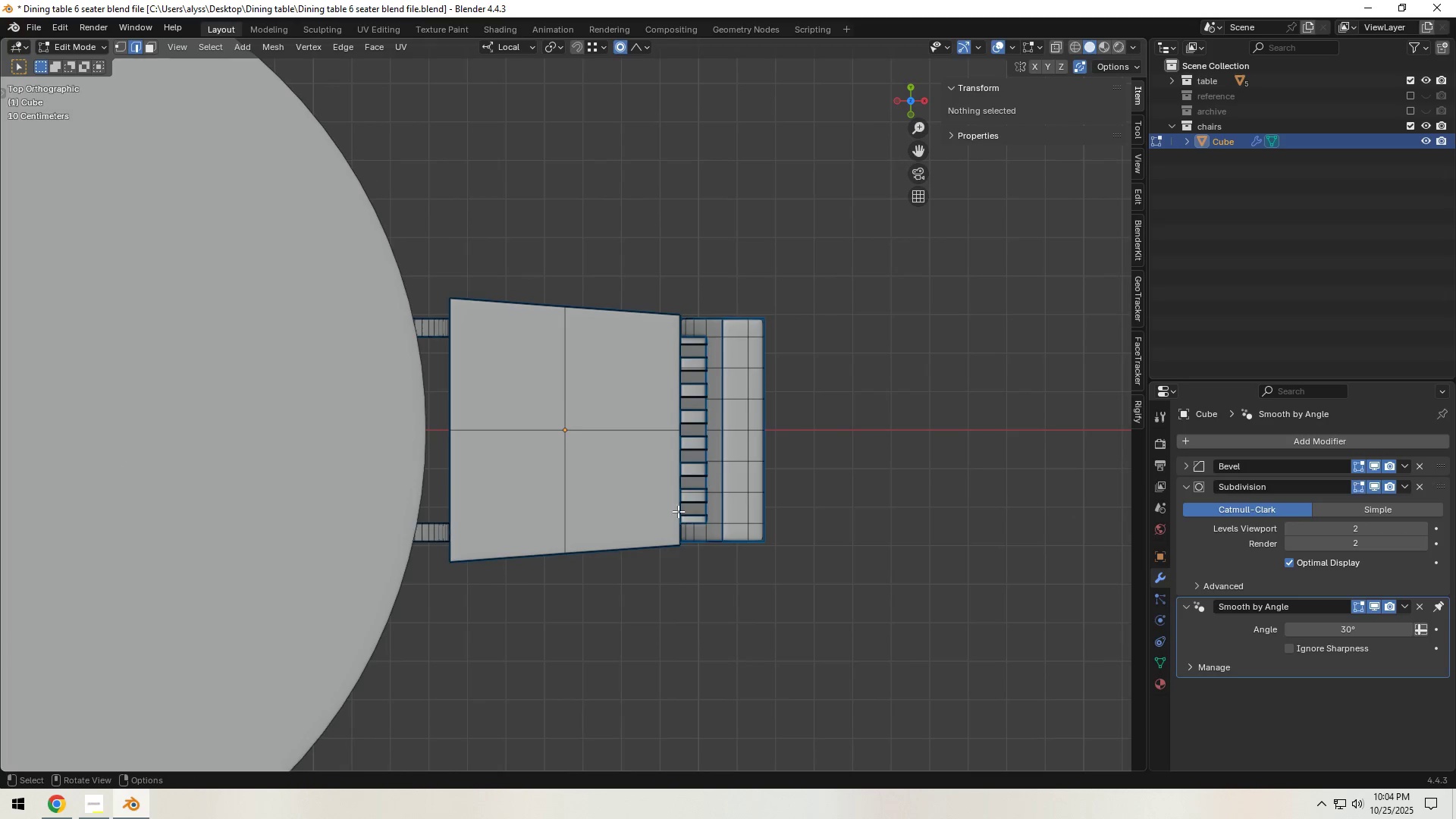 
scroll: coordinate [695, 511], scroll_direction: up, amount: 3.0
 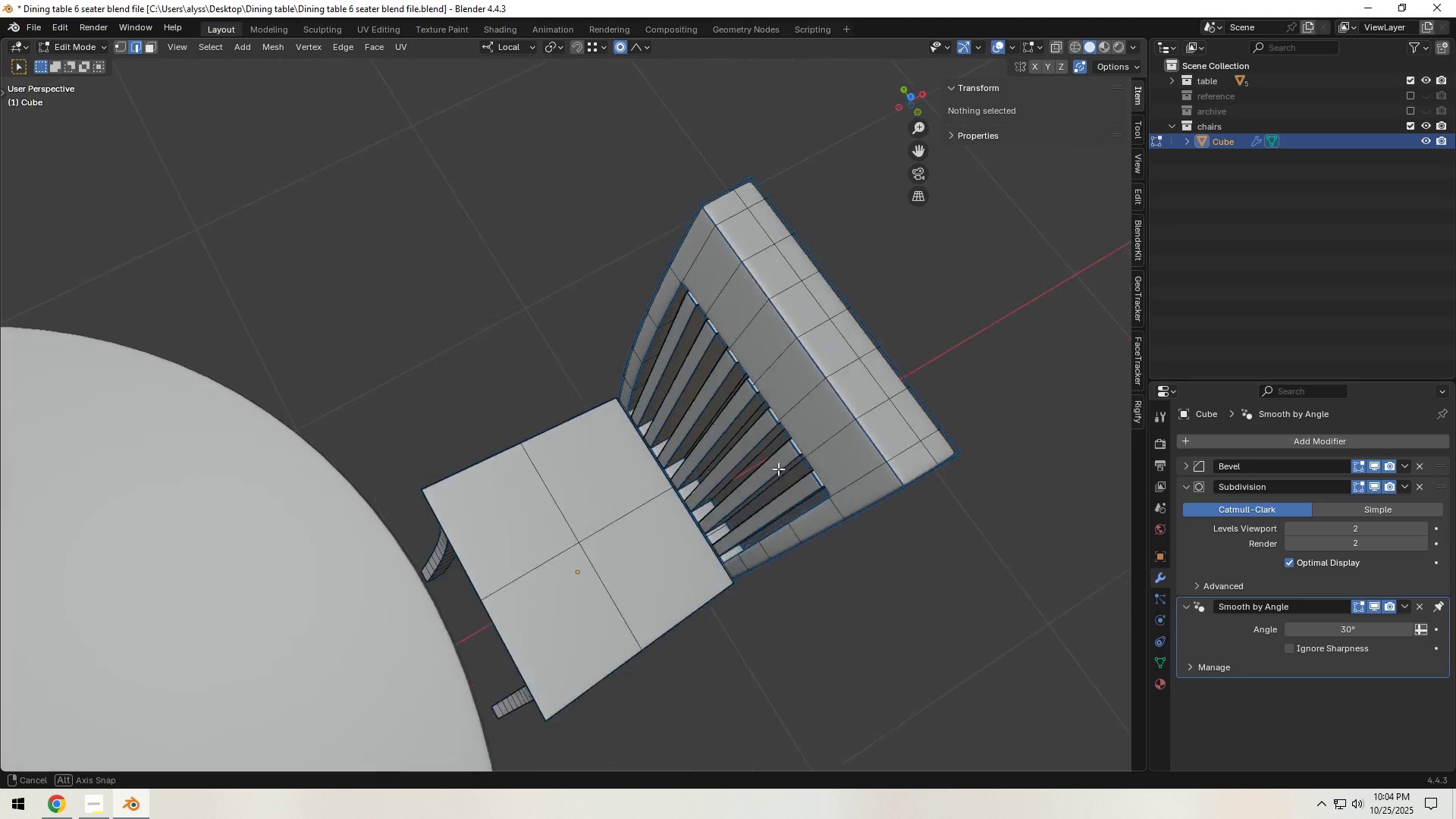 
hold_key(key=ShiftLeft, duration=0.42)
 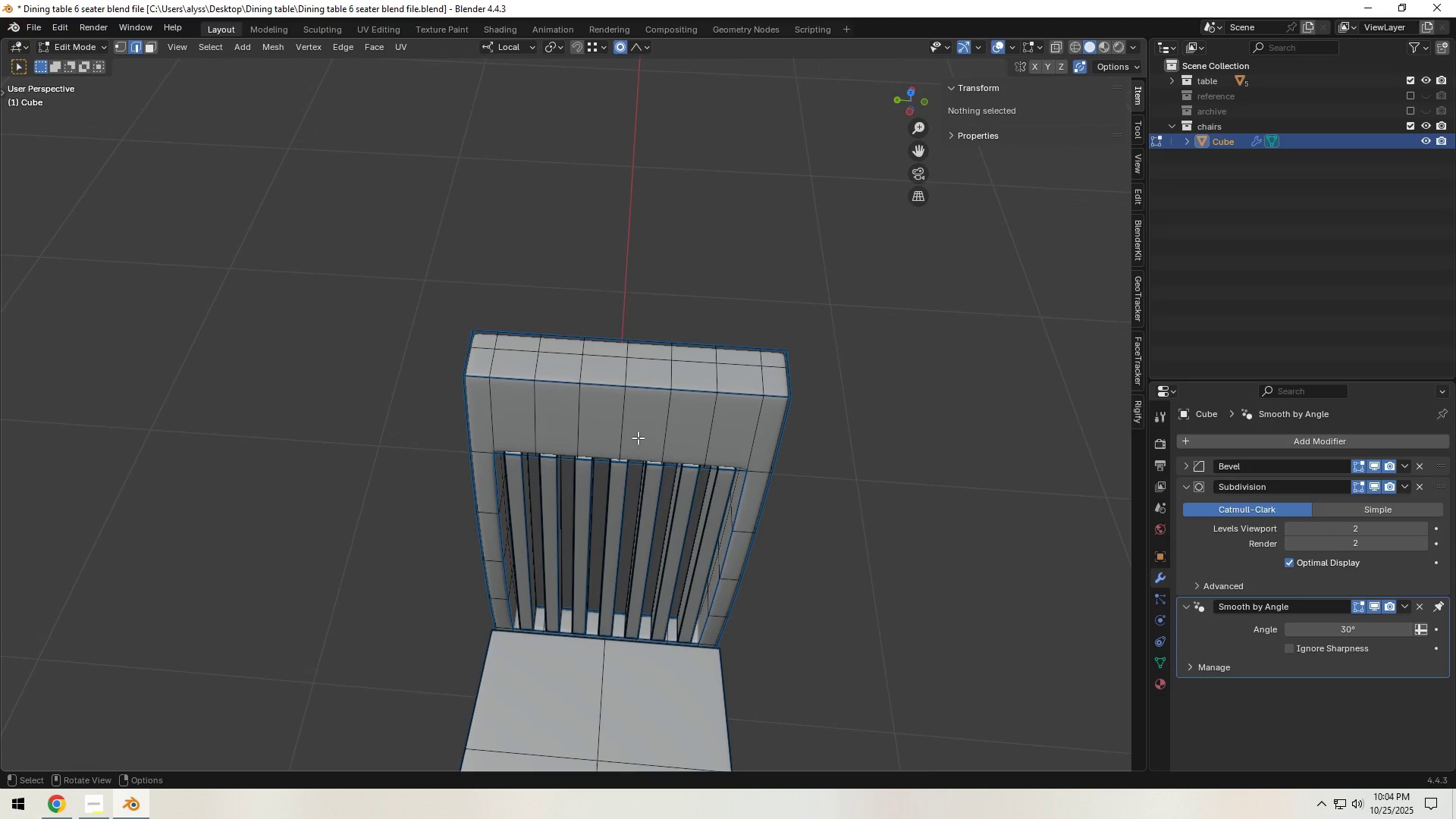 
left_click([620, 425])
 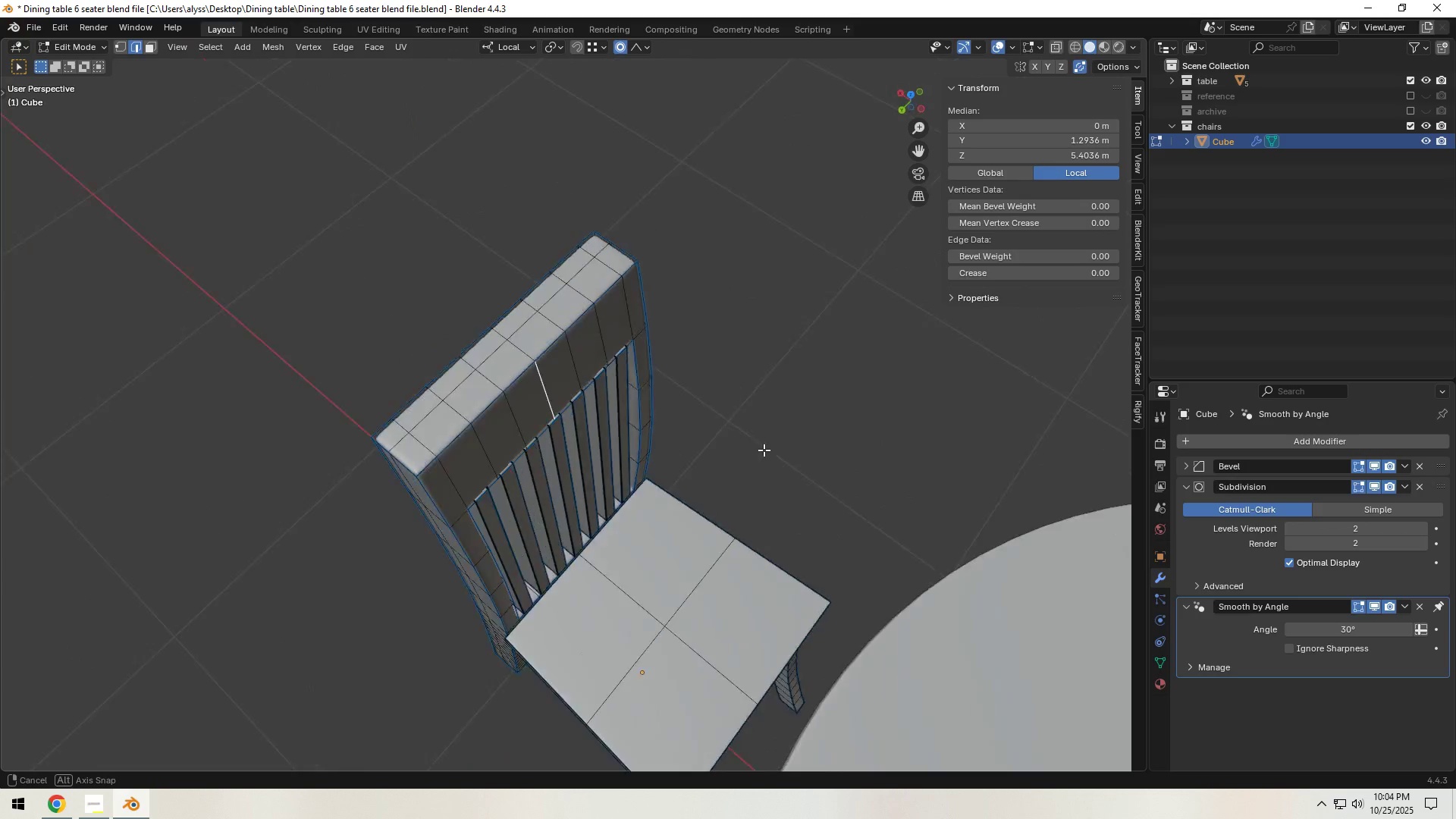 
hold_key(key=ShiftLeft, duration=0.37)
 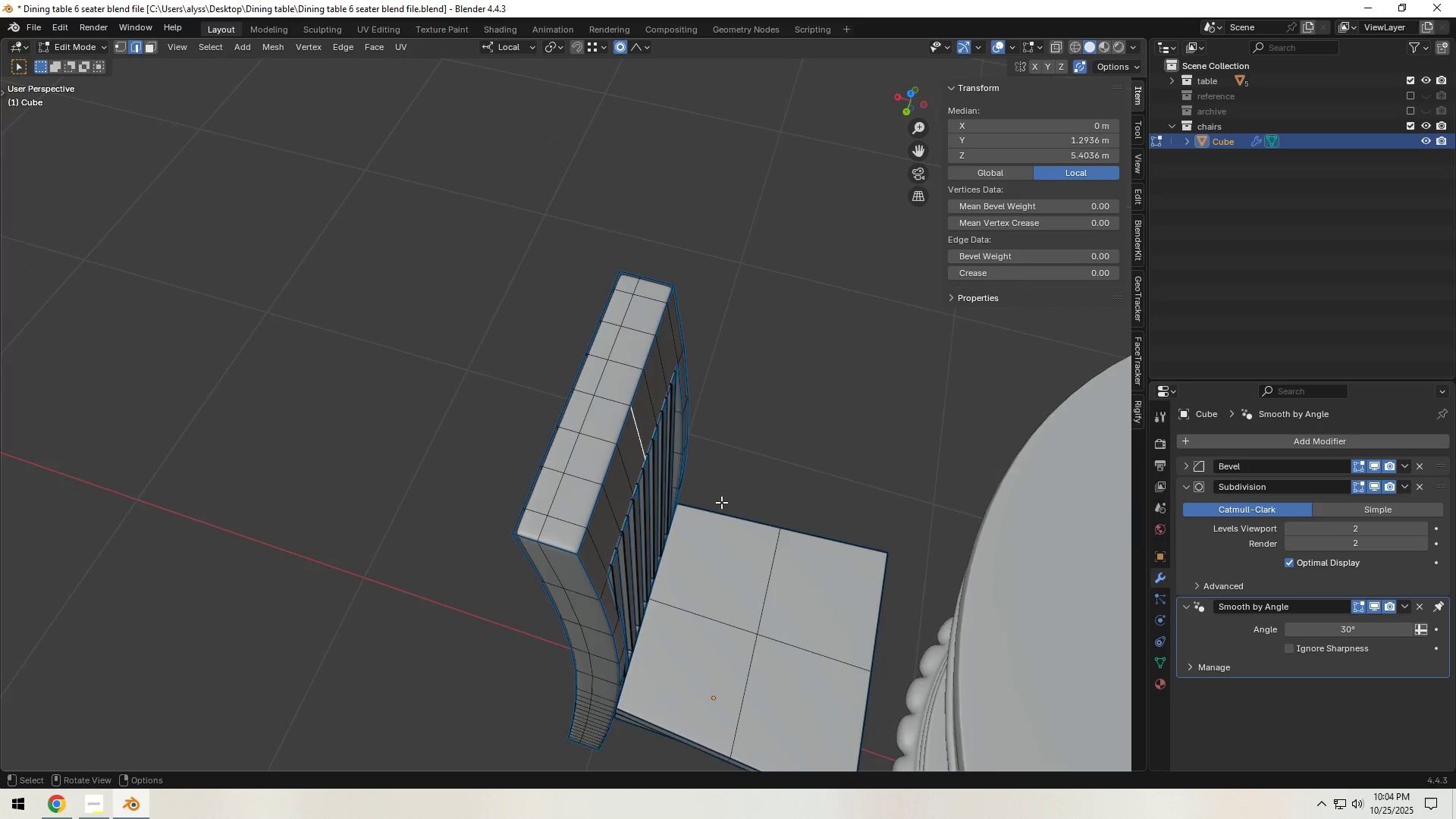 
scroll: coordinate [720, 502], scroll_direction: up, amount: 4.0
 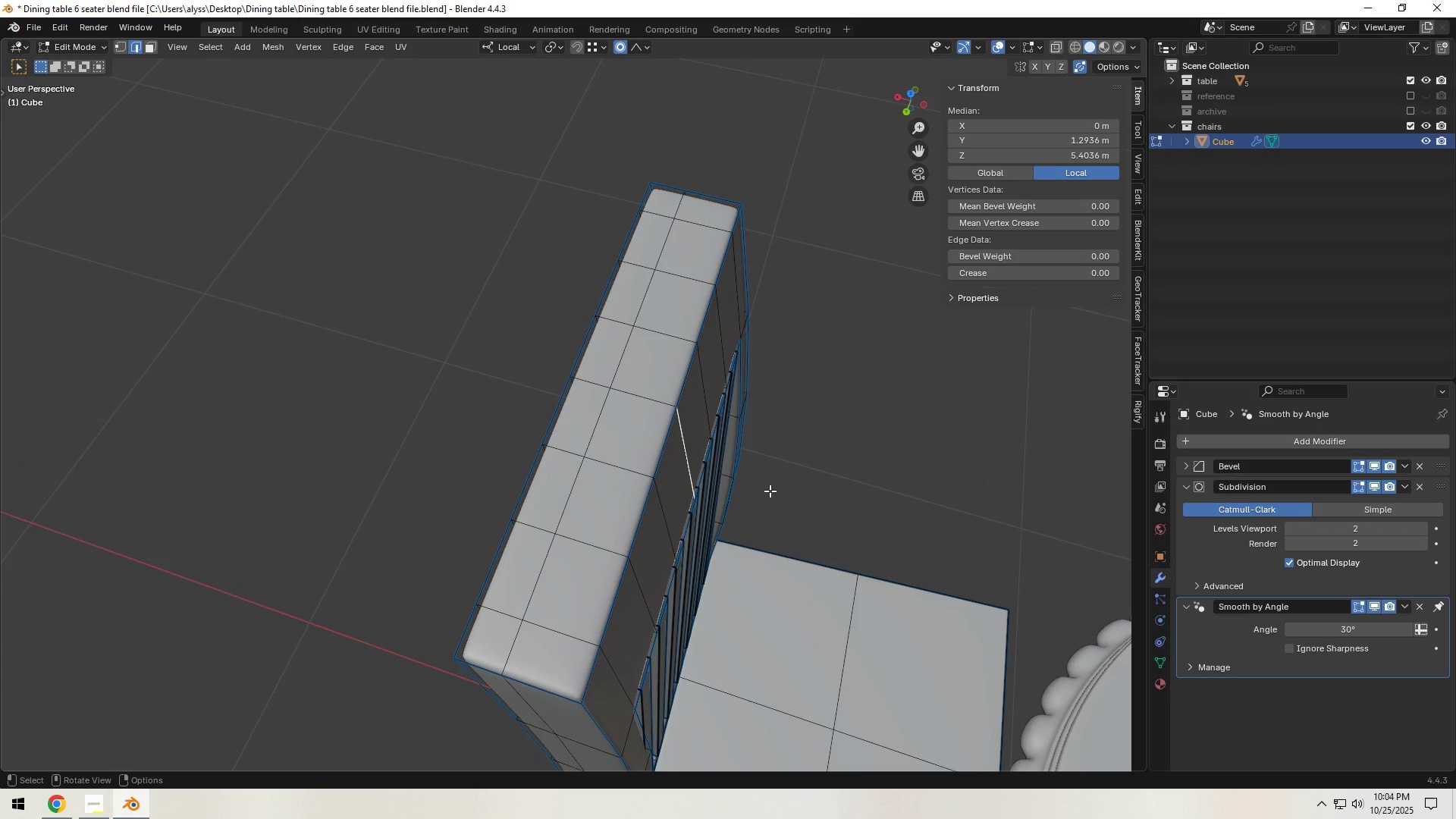 
type(gg)
 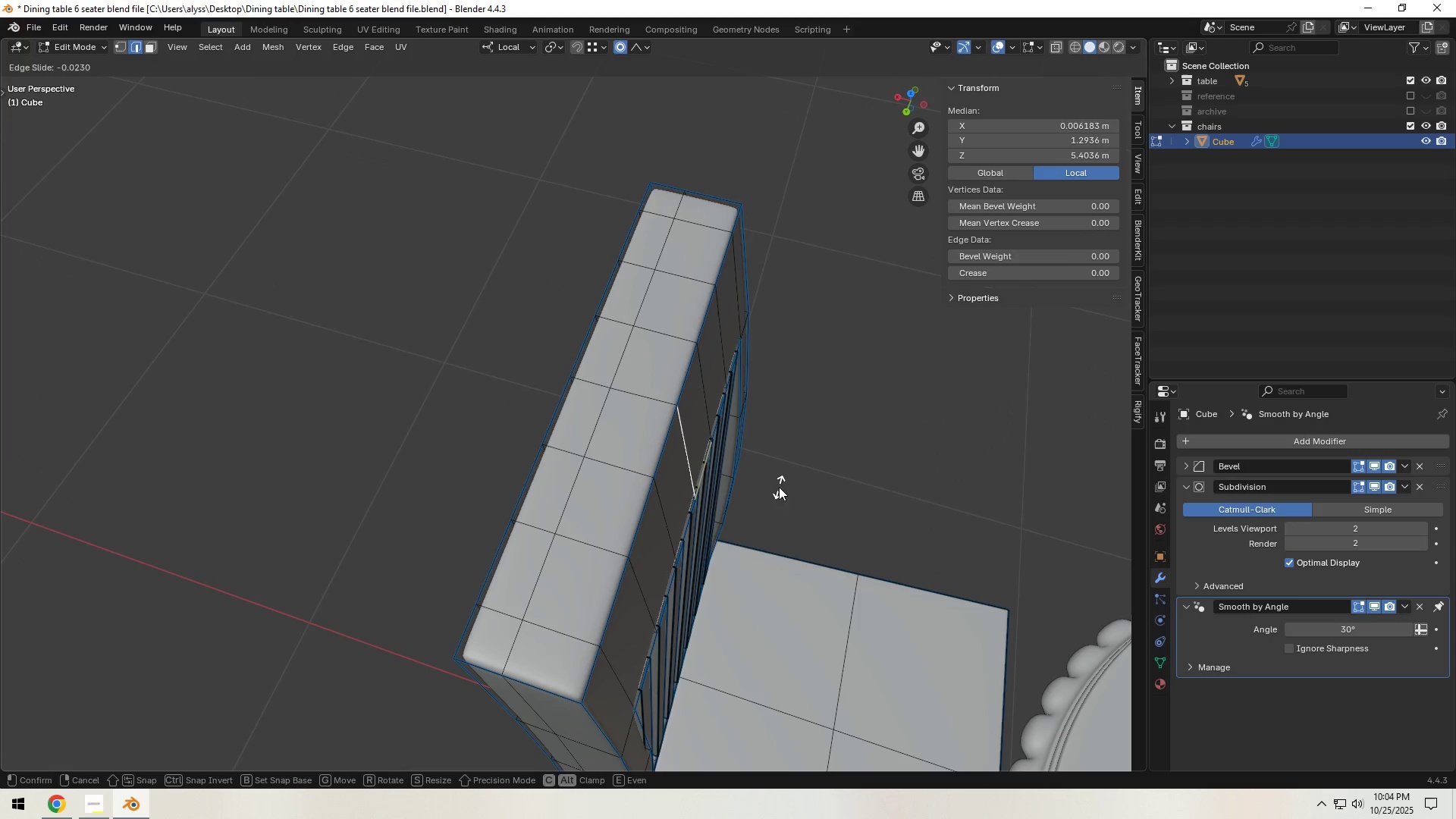 
right_click([779, 487])
 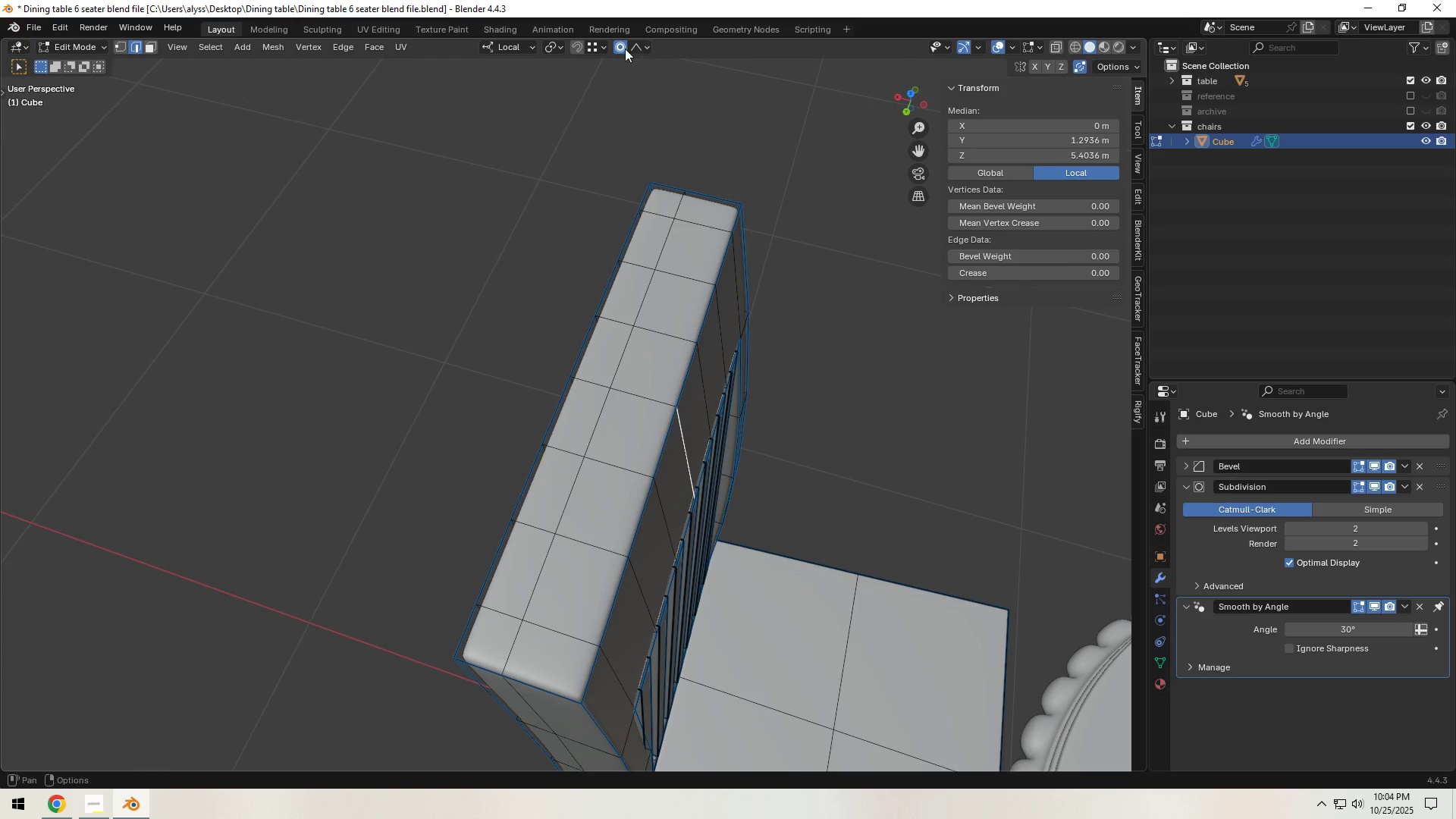 
left_click([622, 49])
 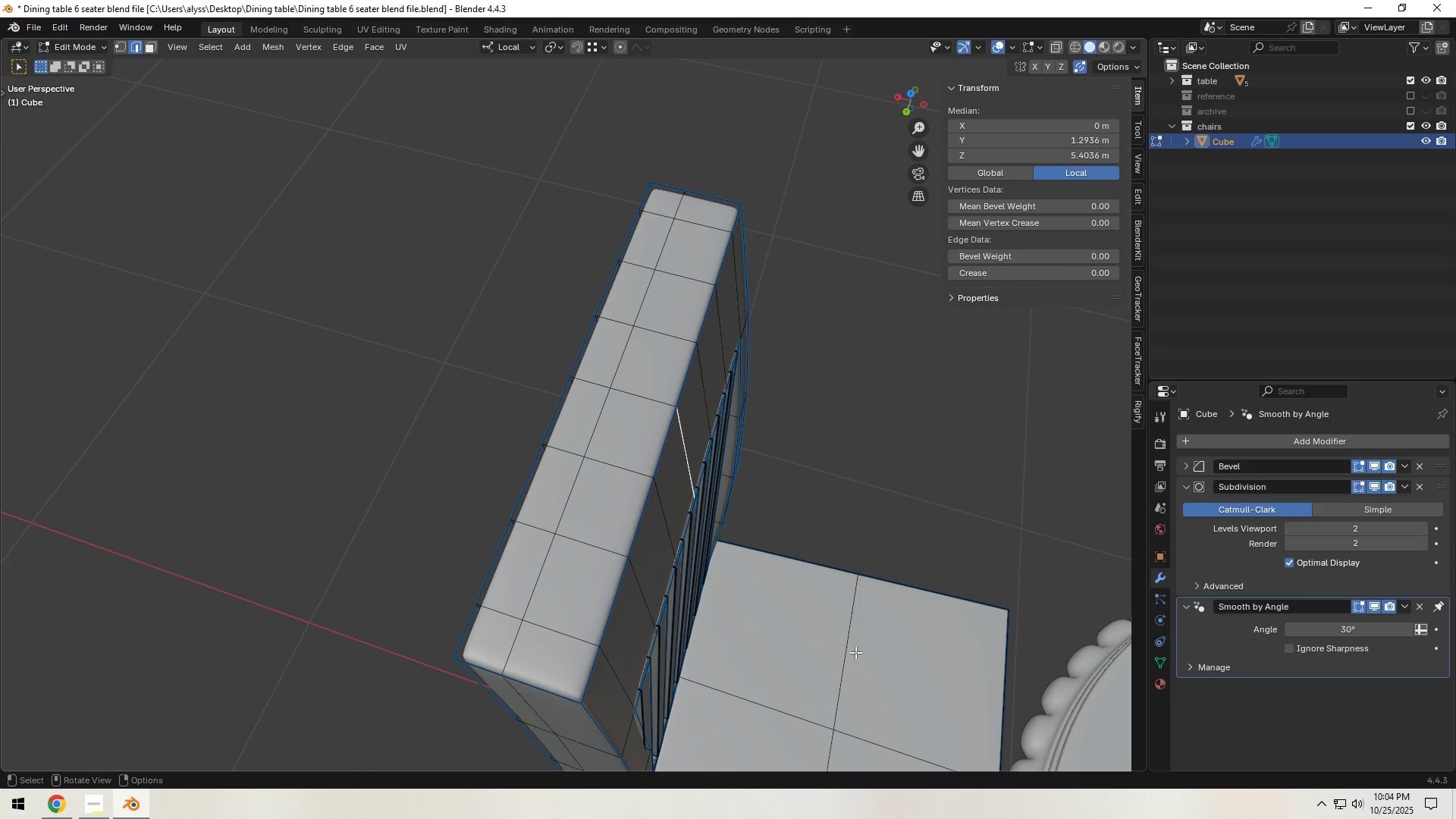 
type(gg)
 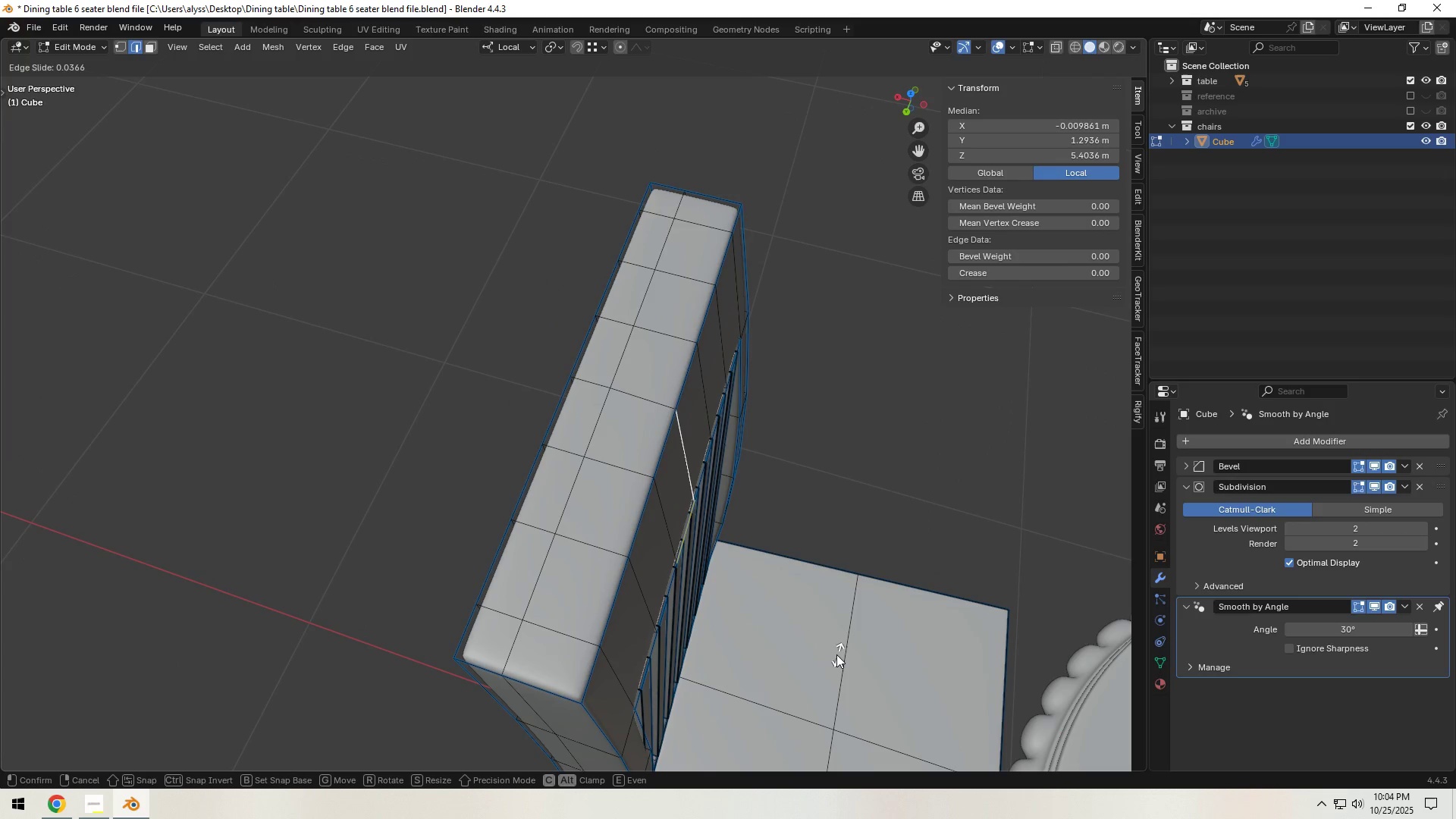 
right_click([836, 654])
 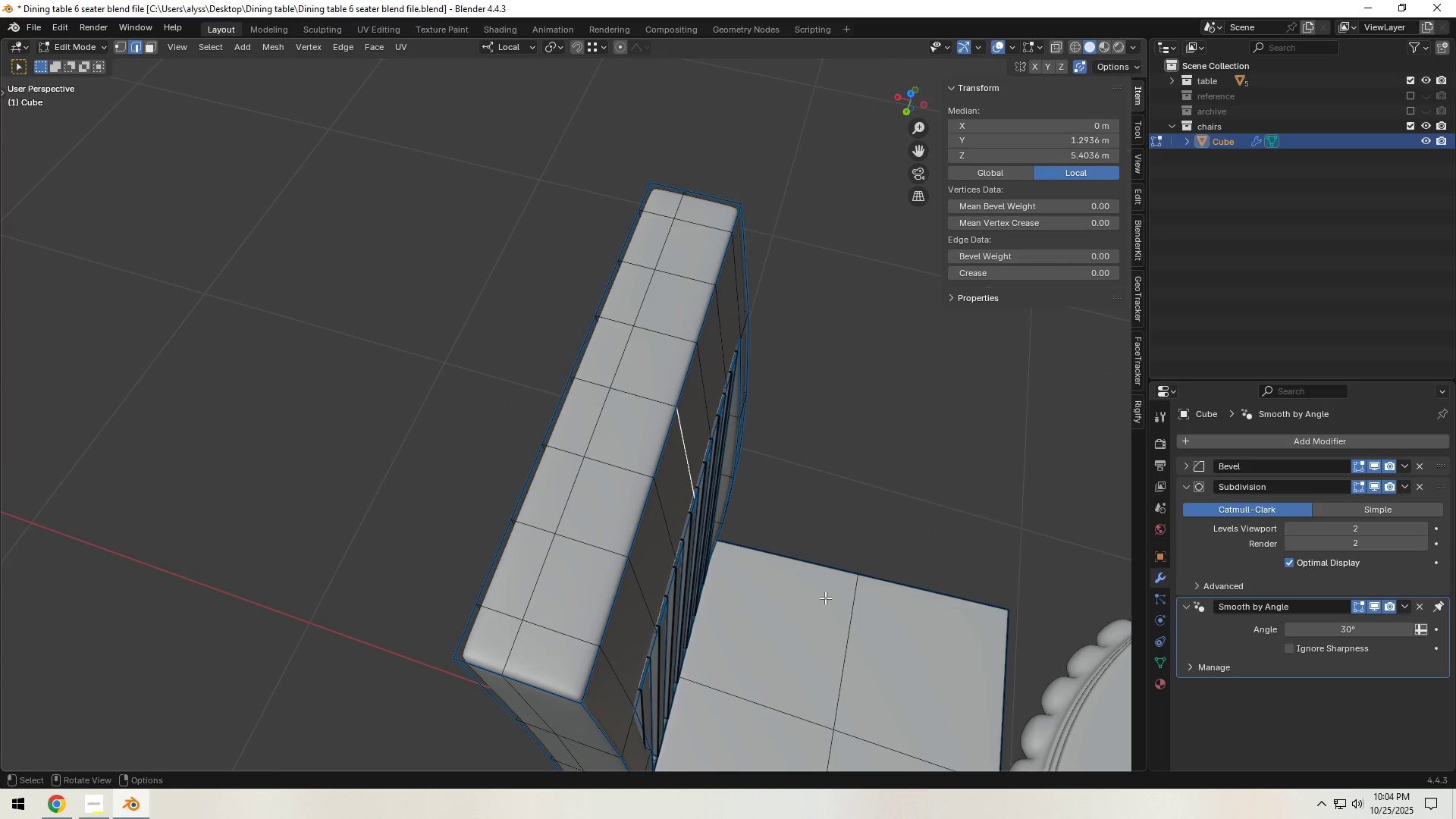 
type(gx)
 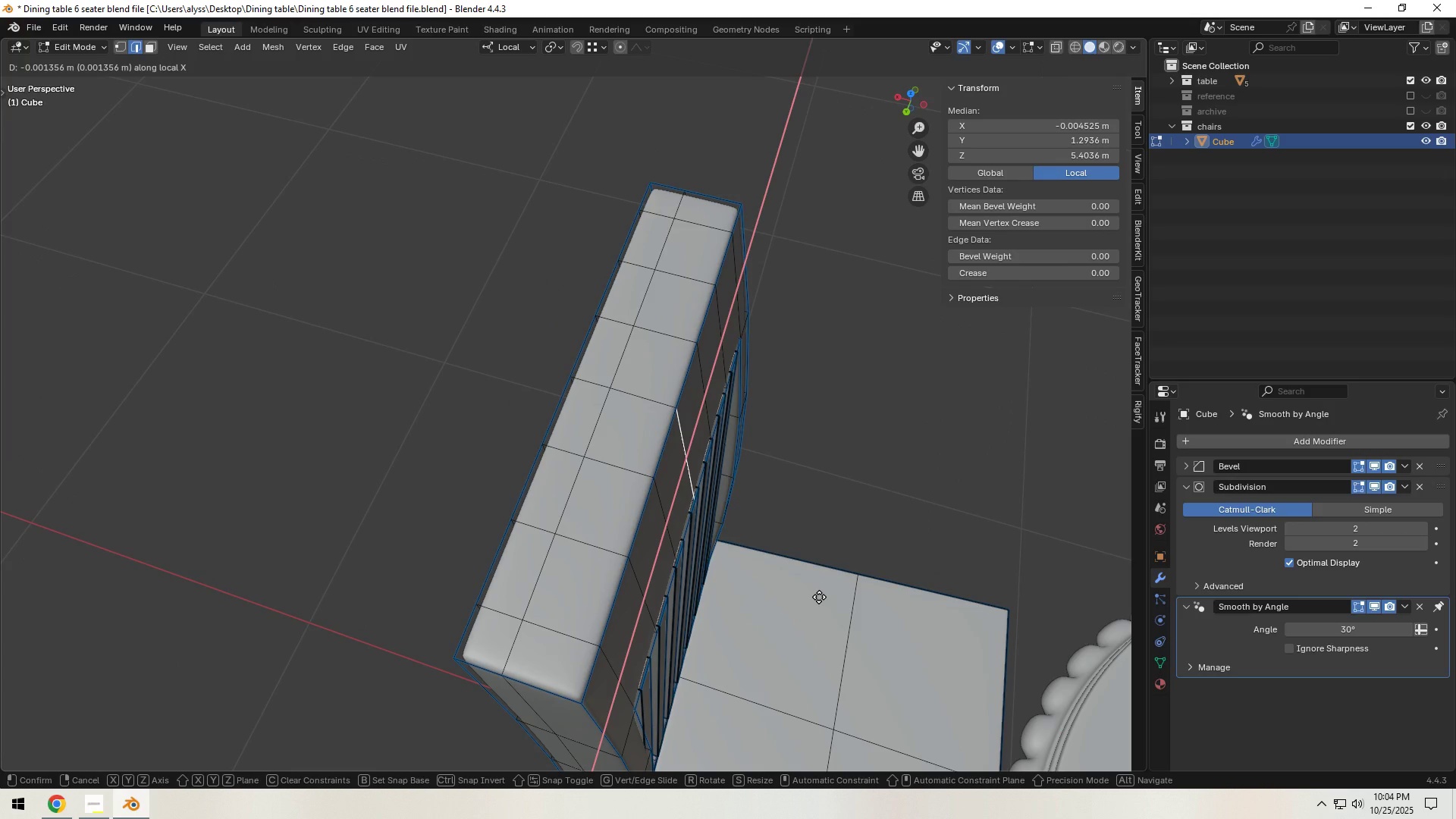 
right_click([819, 597])
 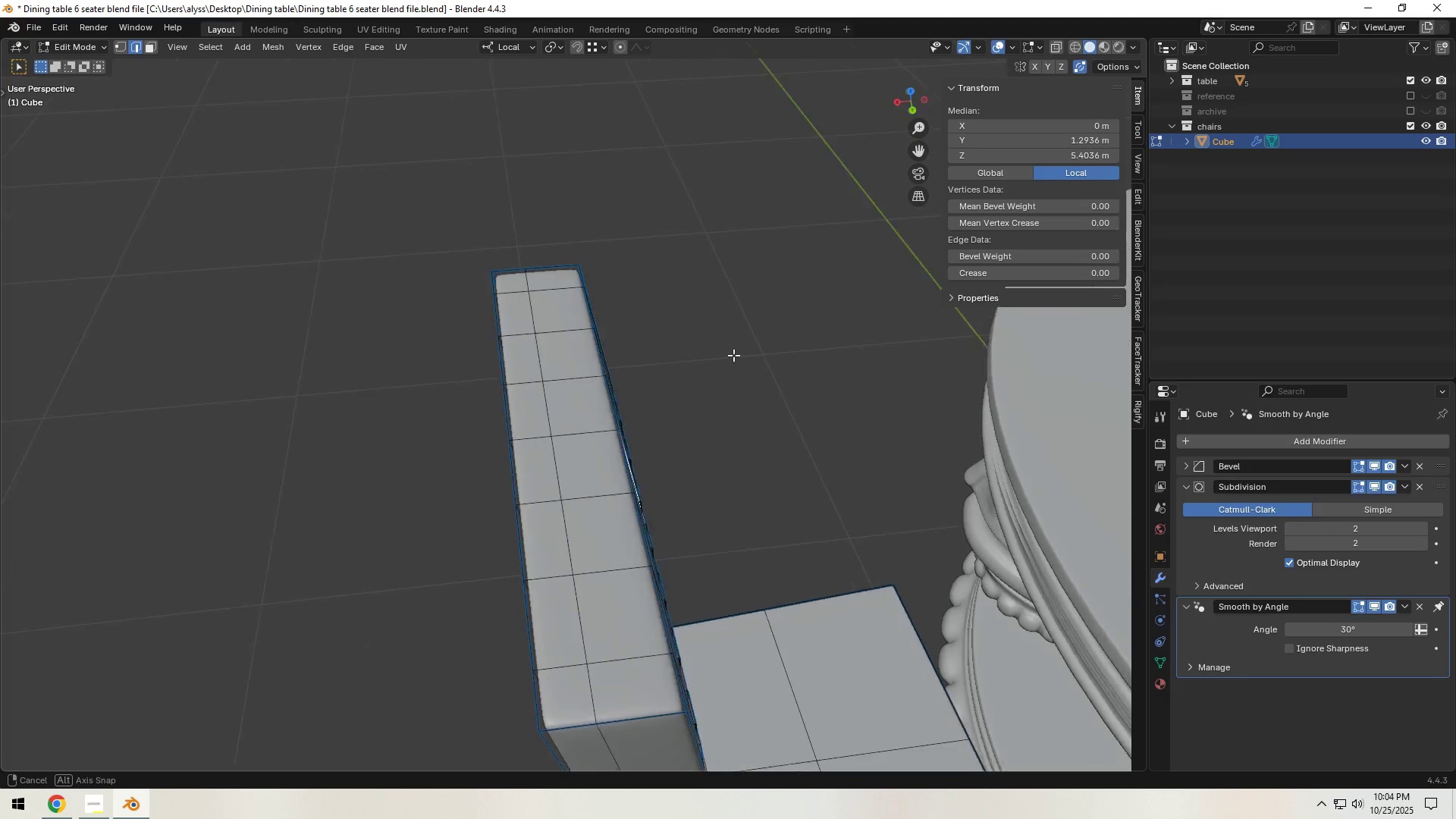 
type(gx)
 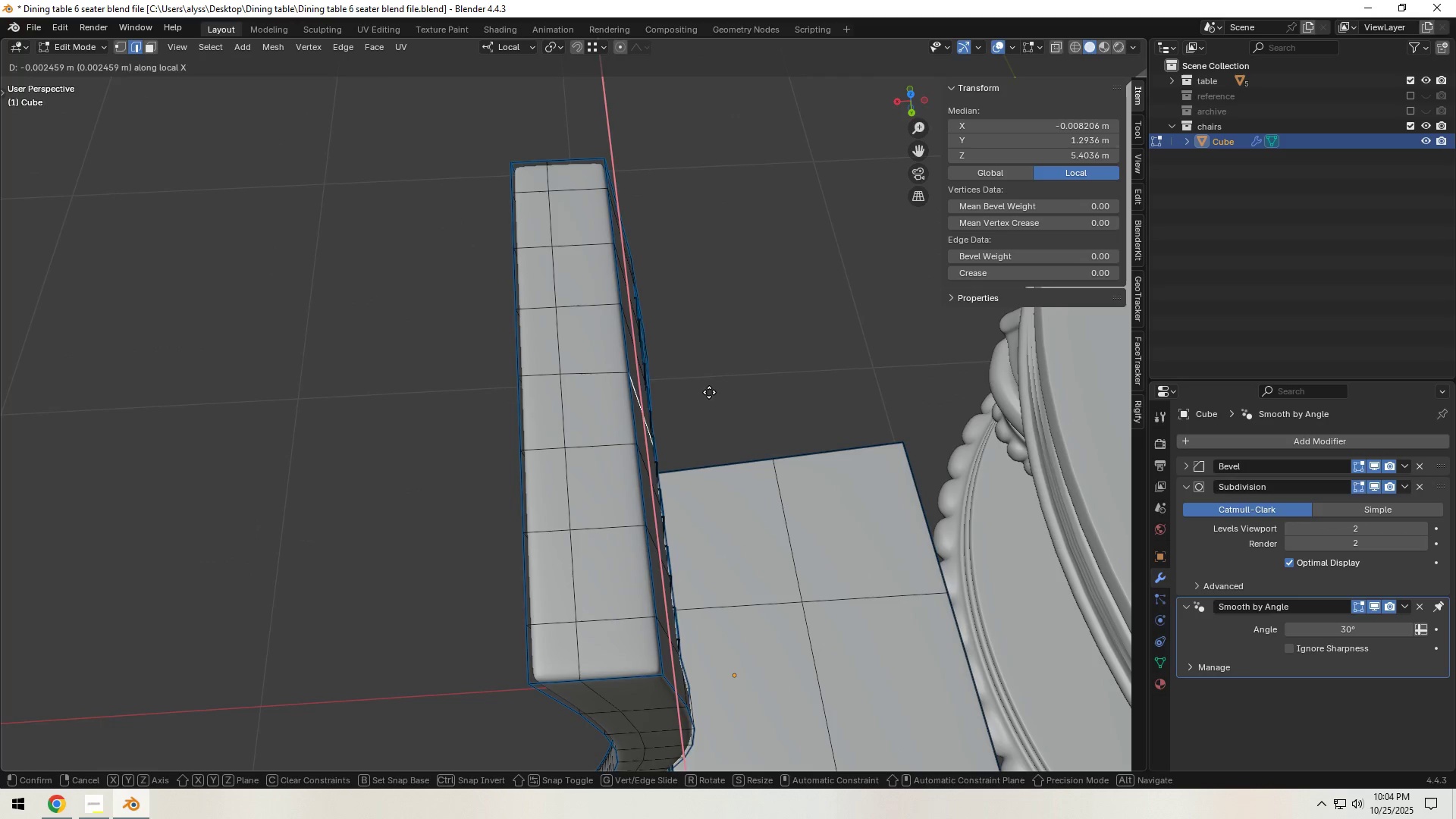 
right_click([709, 392])
 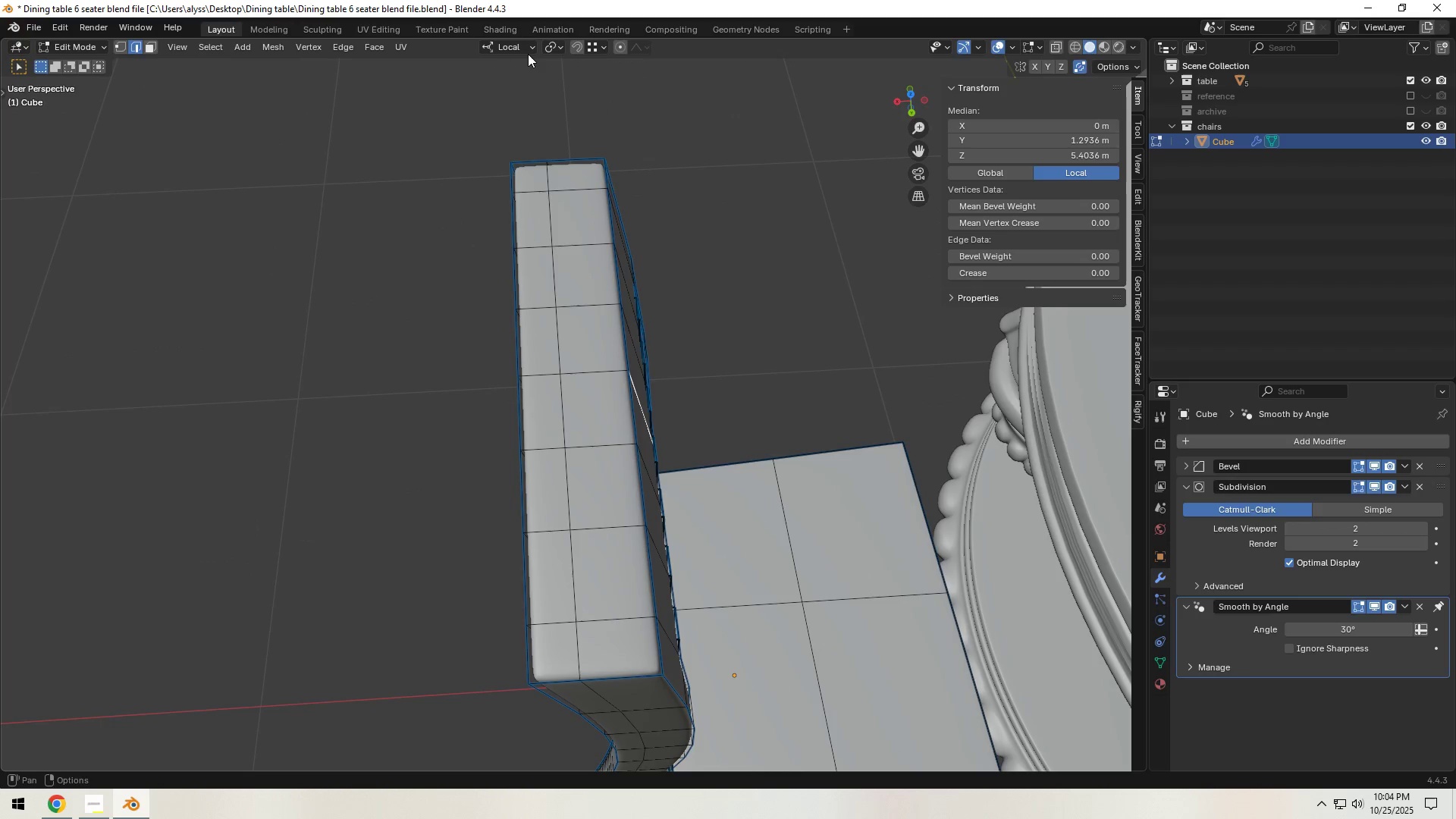 
left_click([522, 50])
 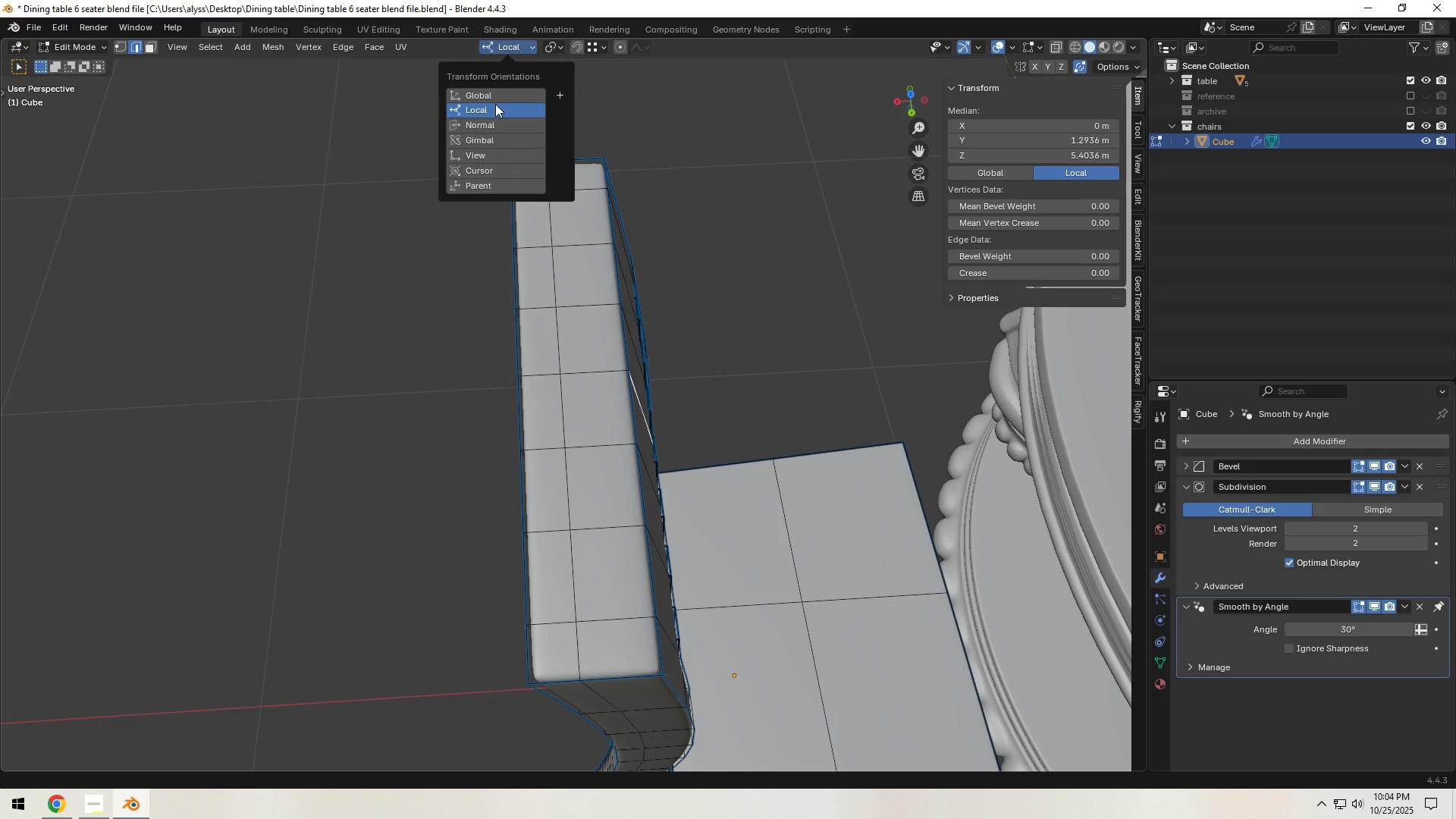 
left_click([496, 100])
 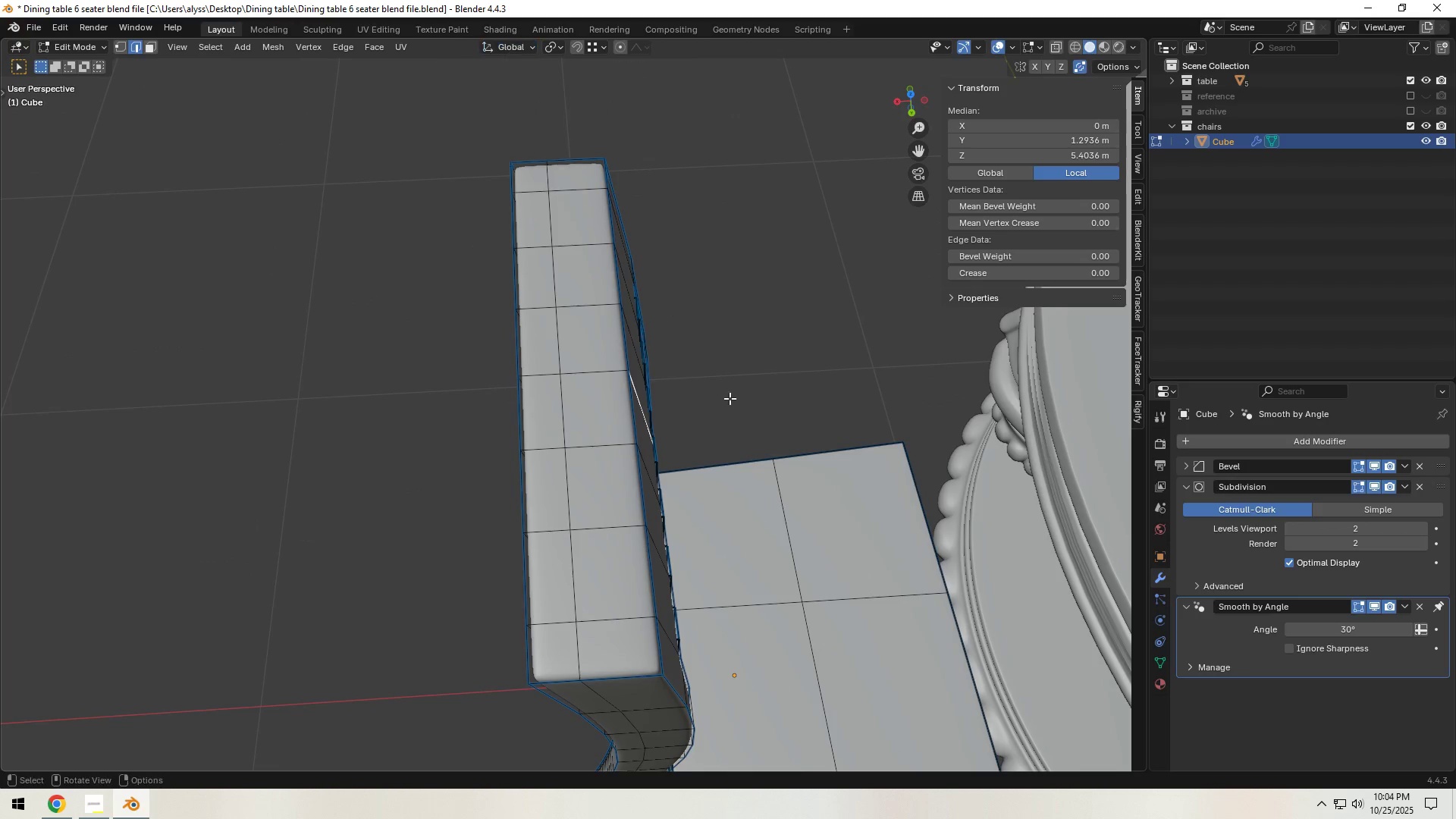 
type(gx)
 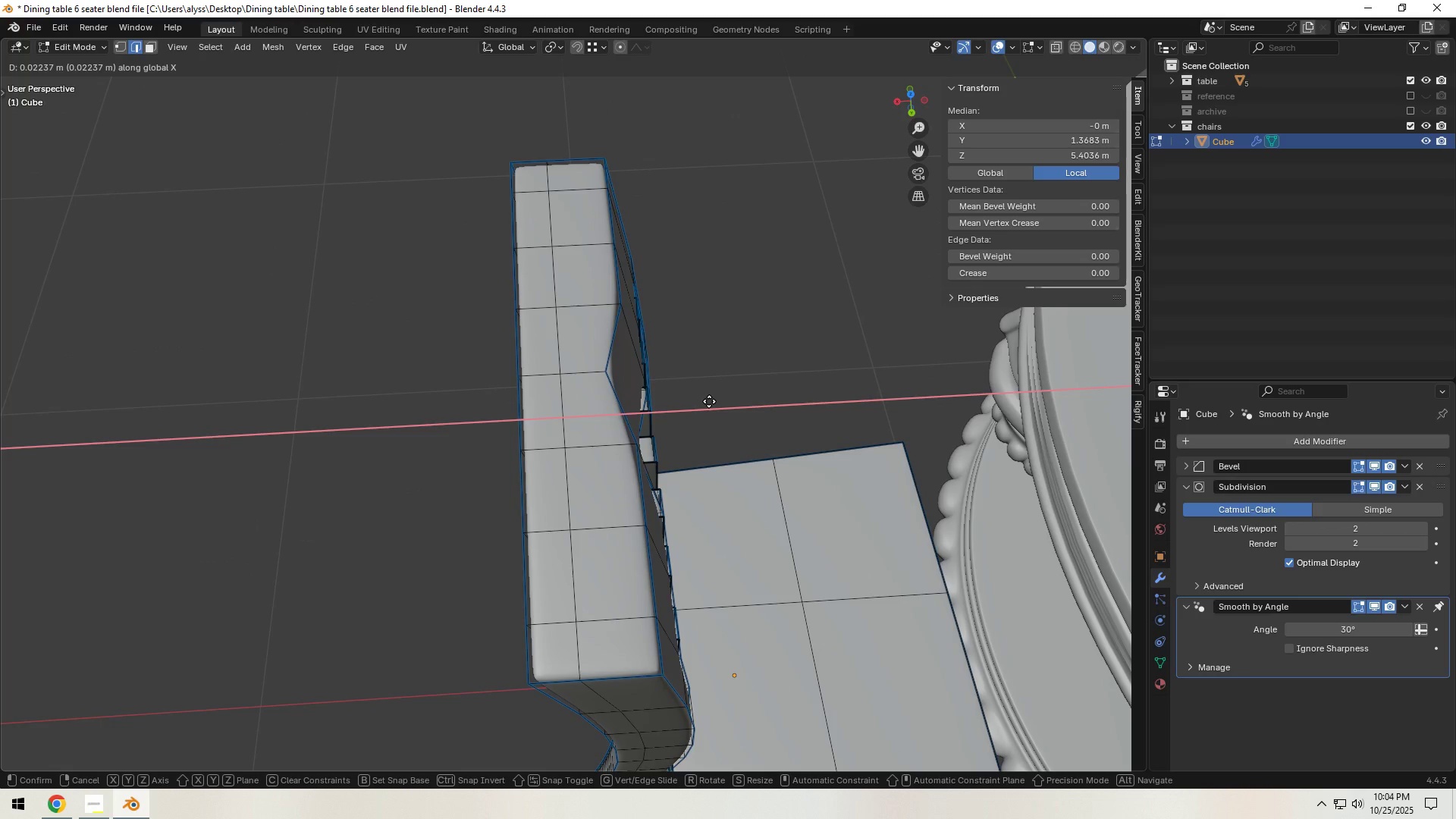 
left_click([709, 401])
 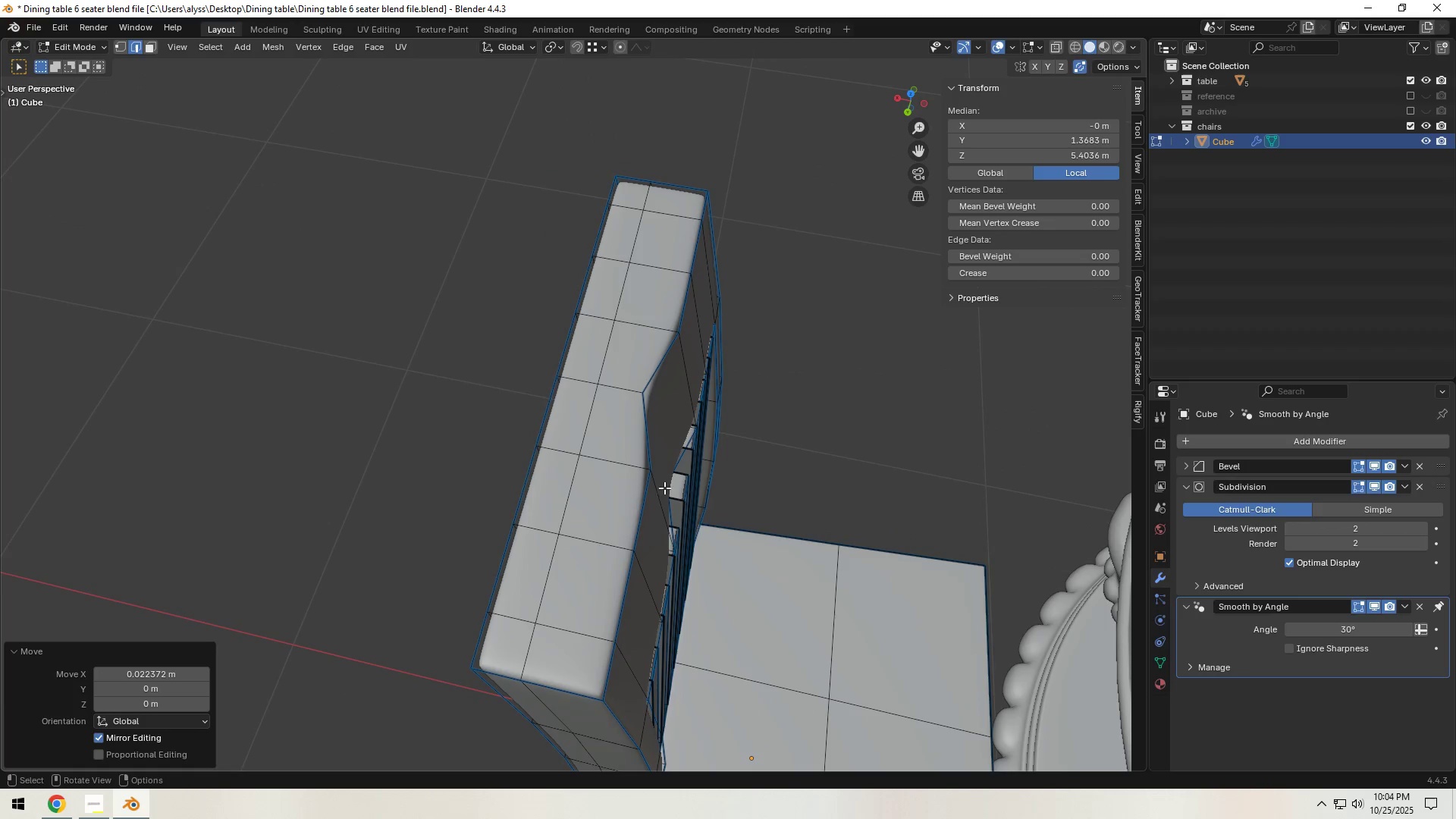 
left_click([664, 502])
 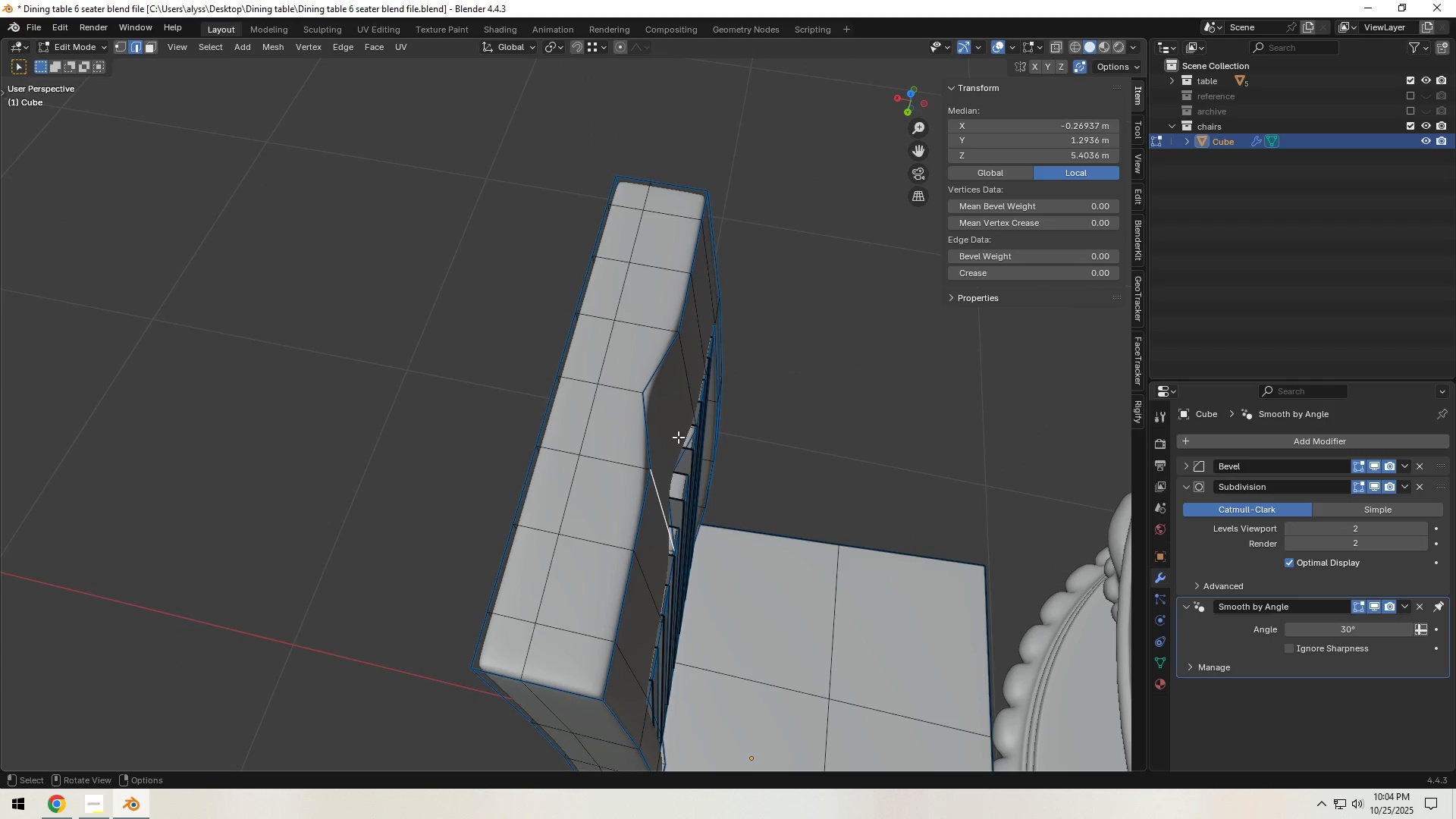 
hold_key(key=ShiftLeft, duration=0.42)
left_click([686, 372])
 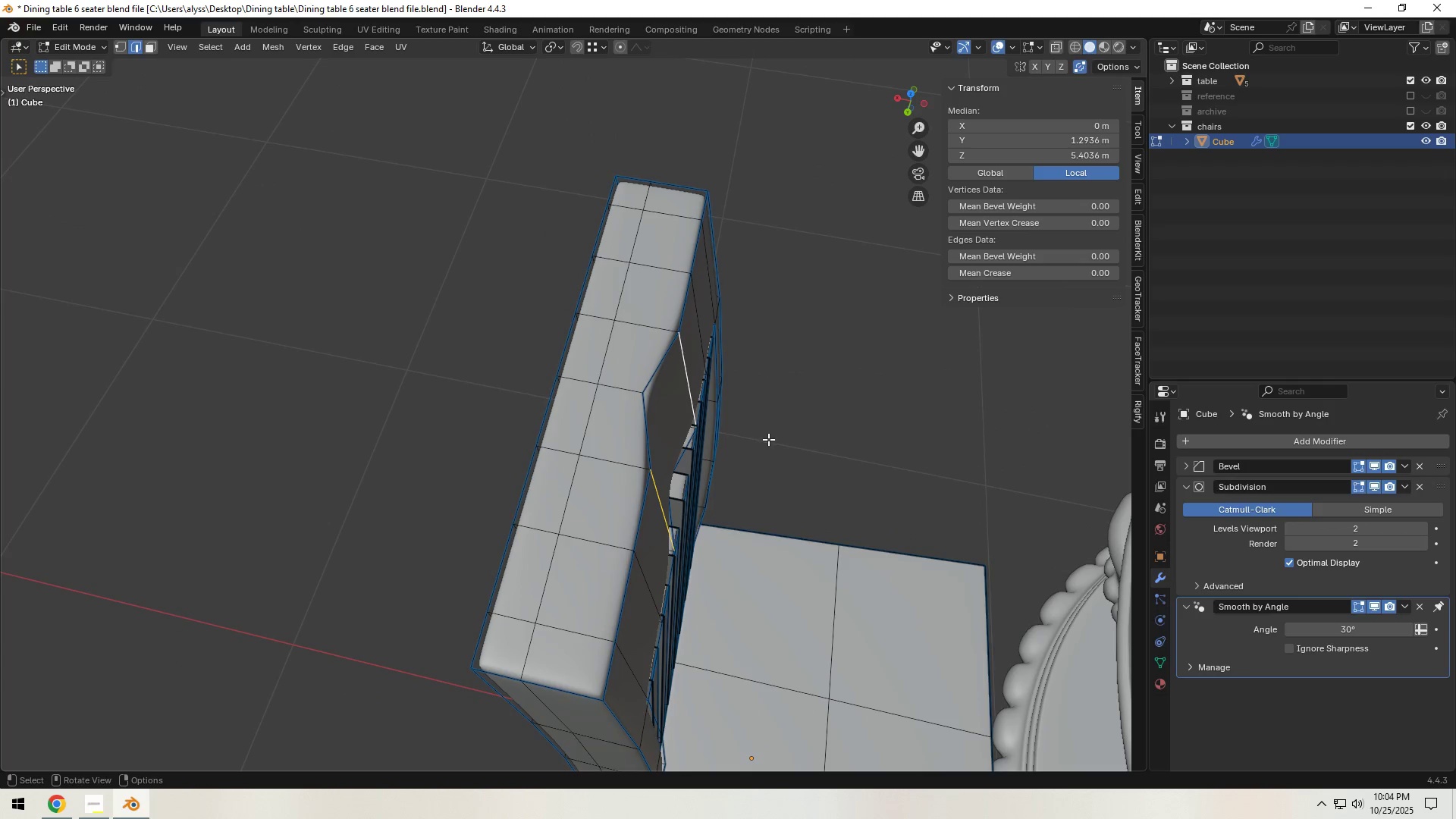 
type(gx)
 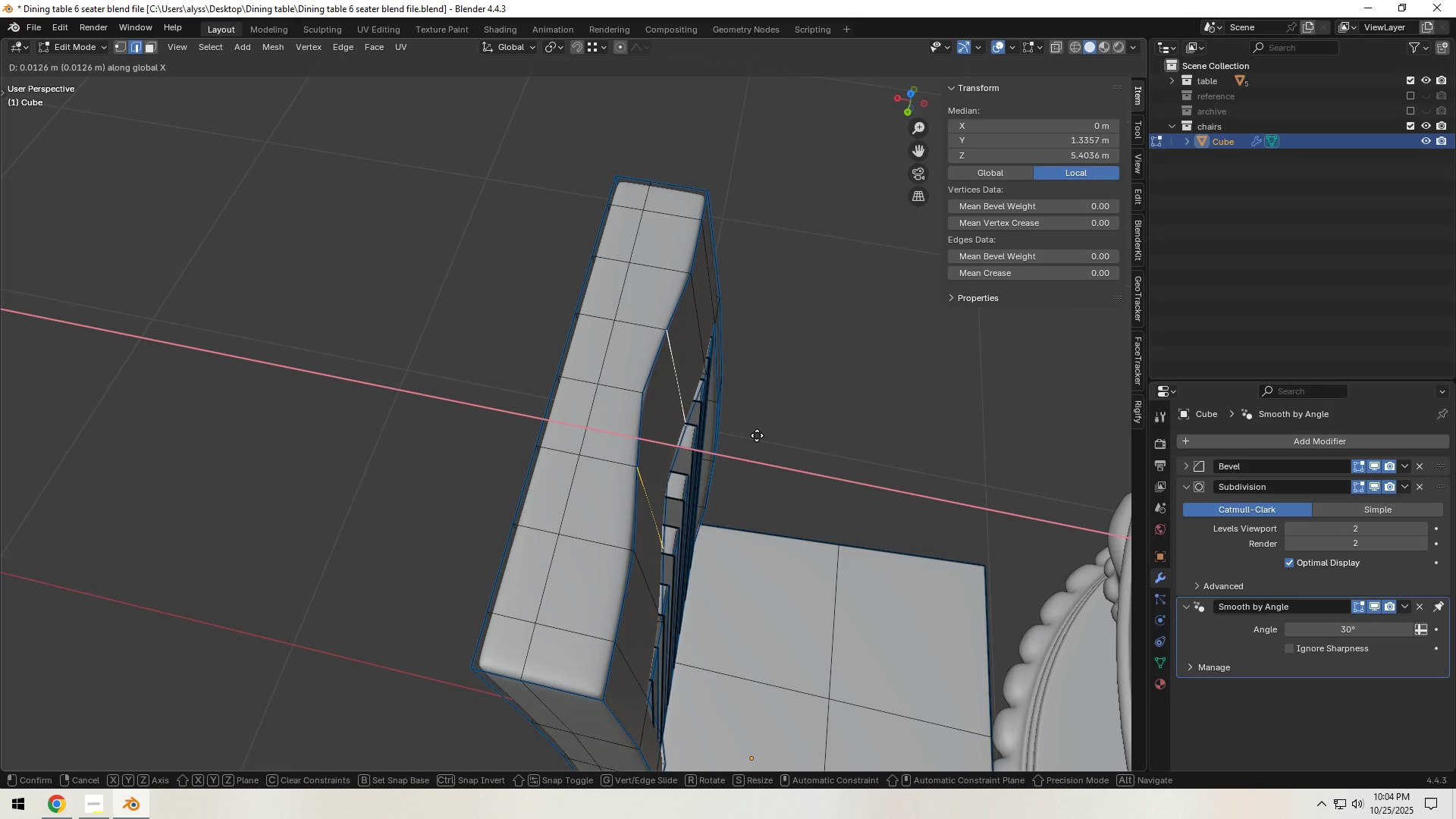 
double_click([807, 414])
 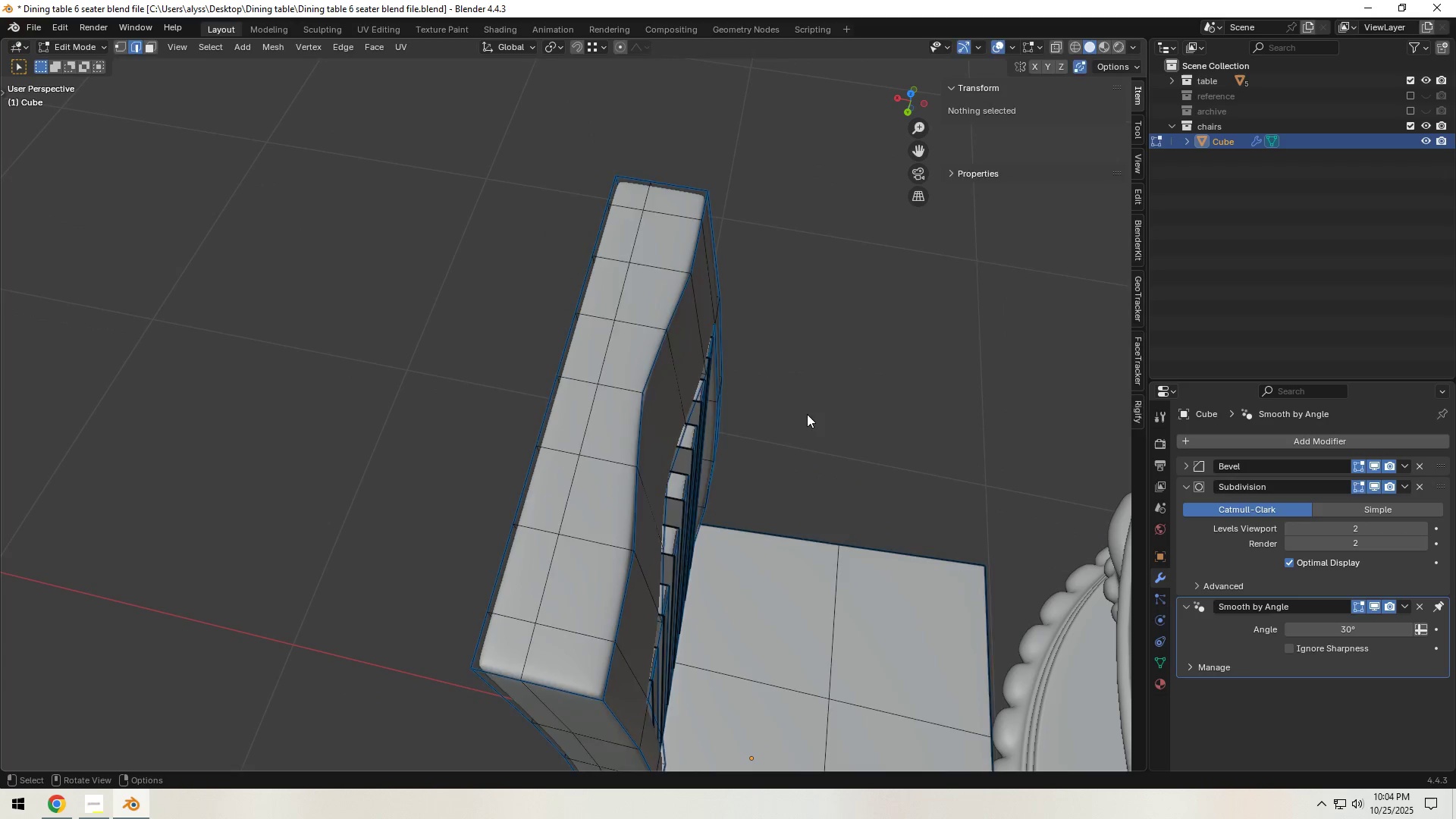 
key(Tab)
 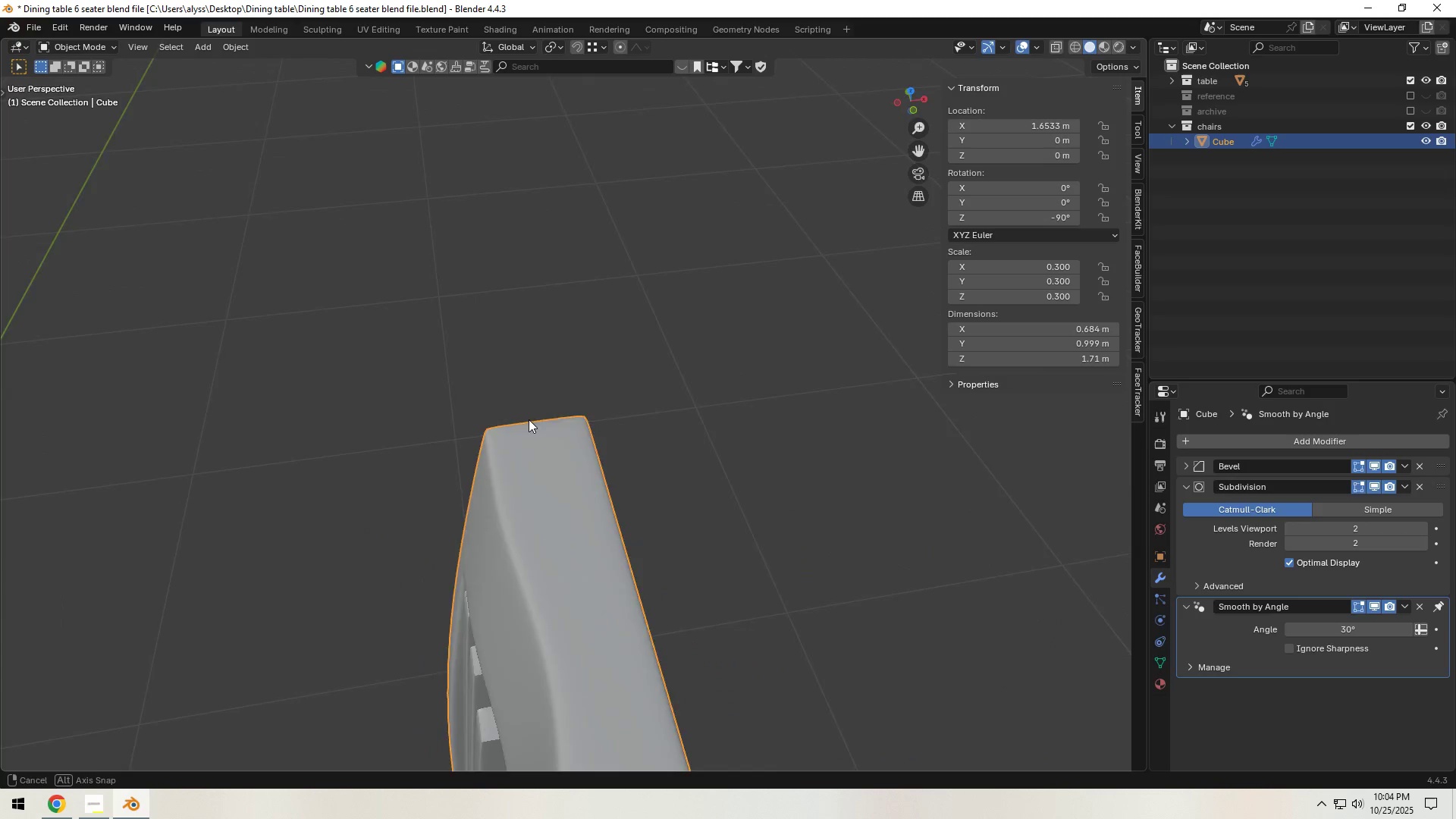 
scroll: coordinate [592, 441], scroll_direction: down, amount: 13.0